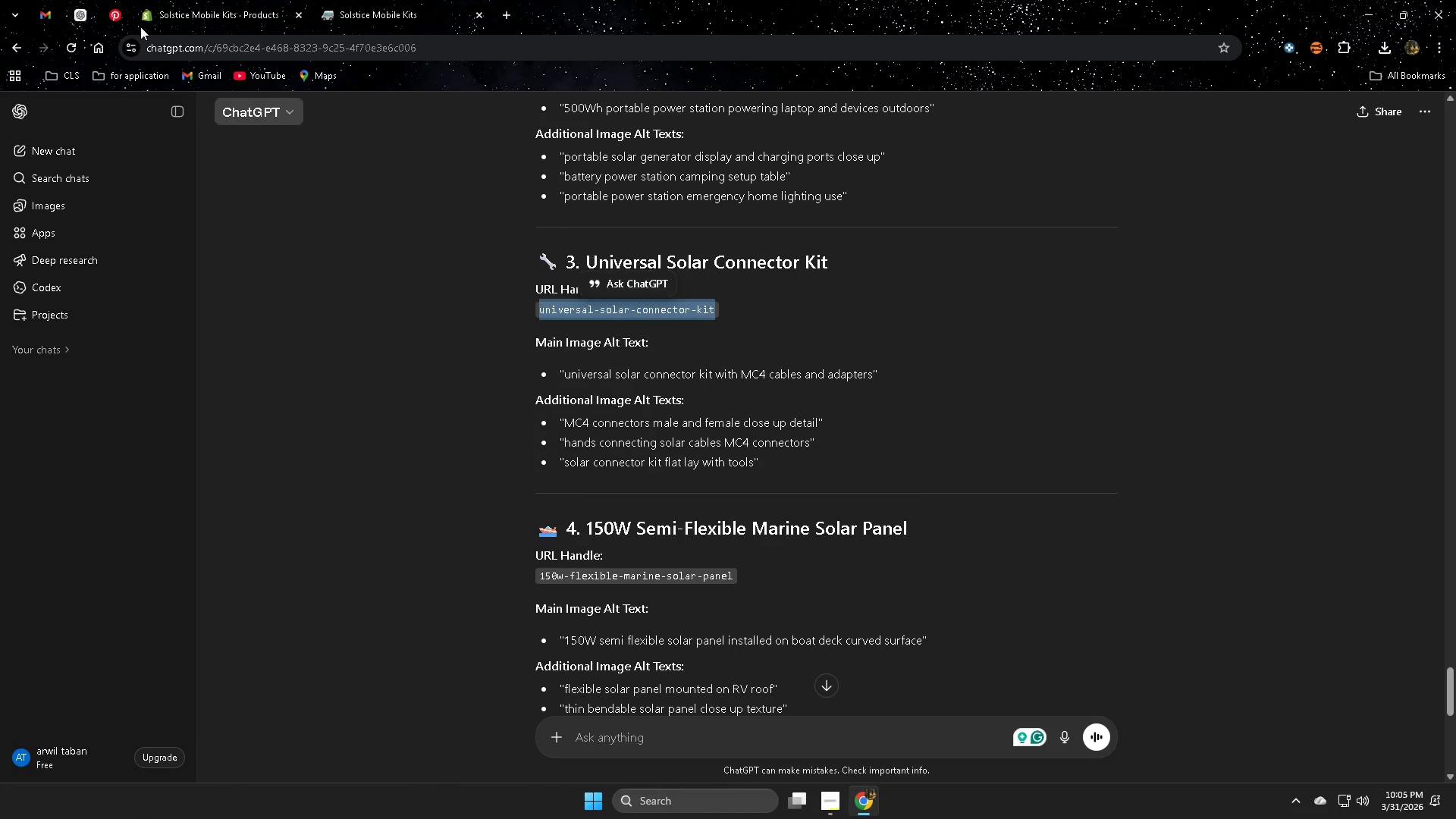 
key(Control+C)
 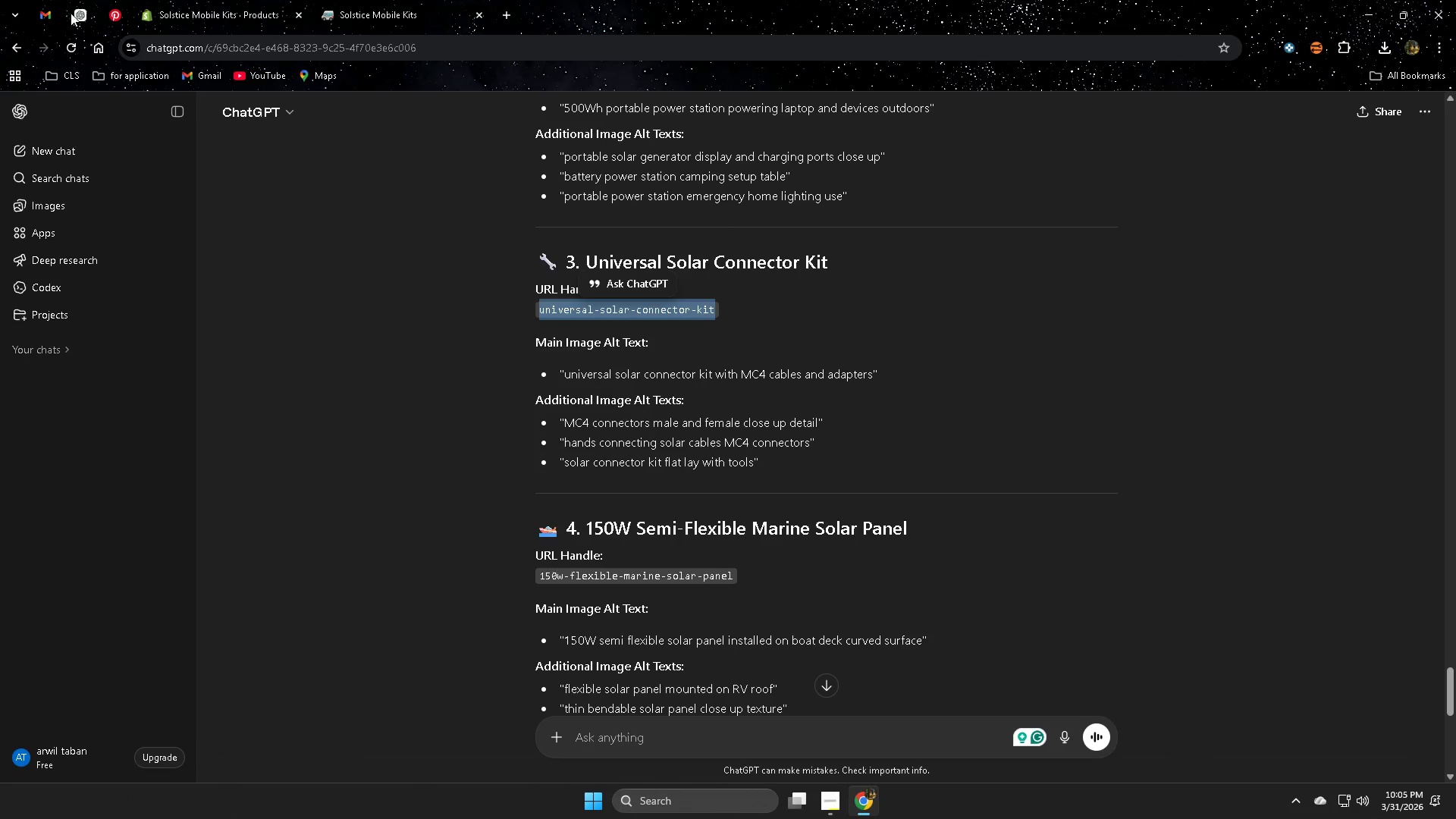 
left_click([80, 19])
 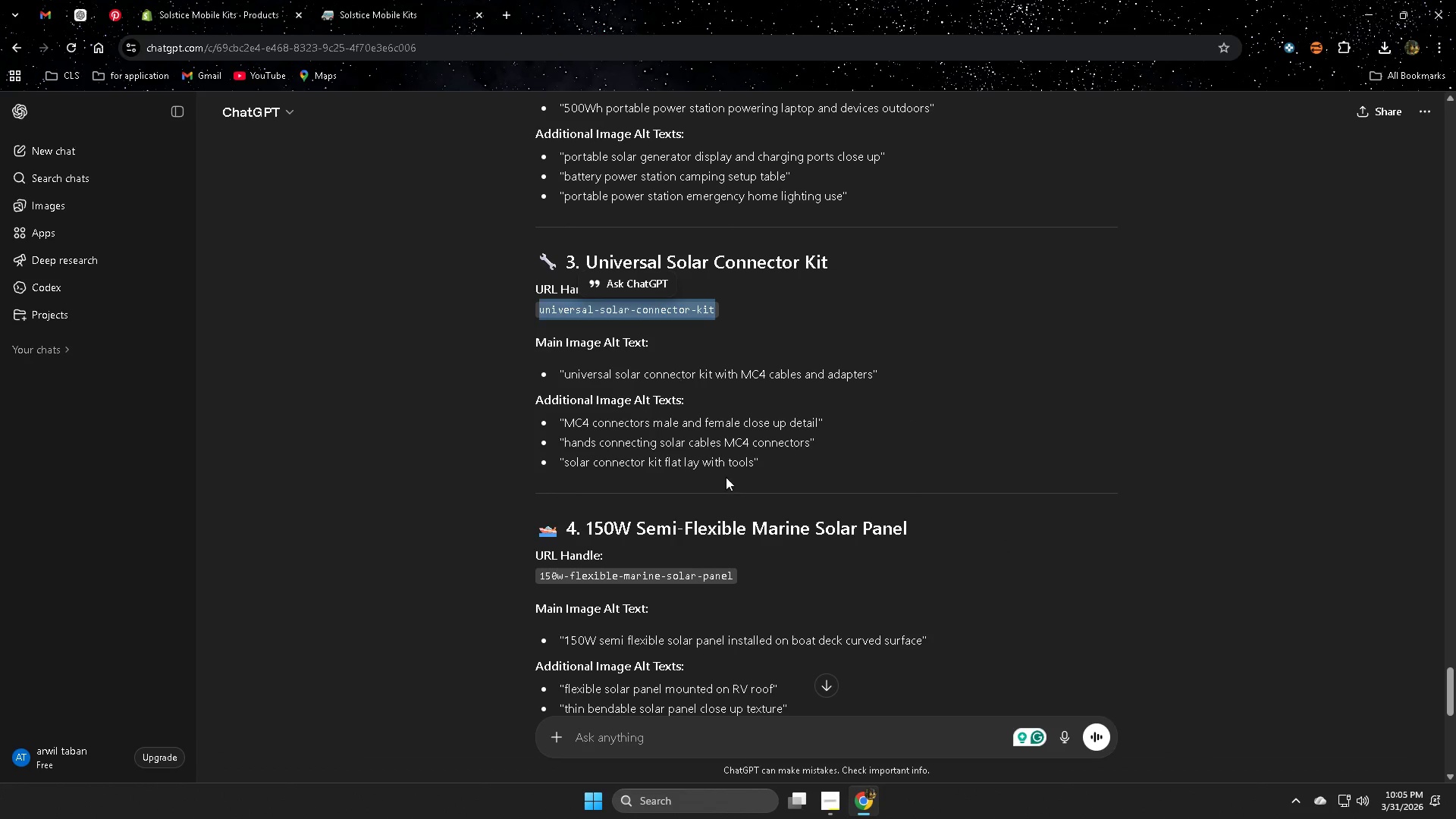 
left_click([231, 3])
 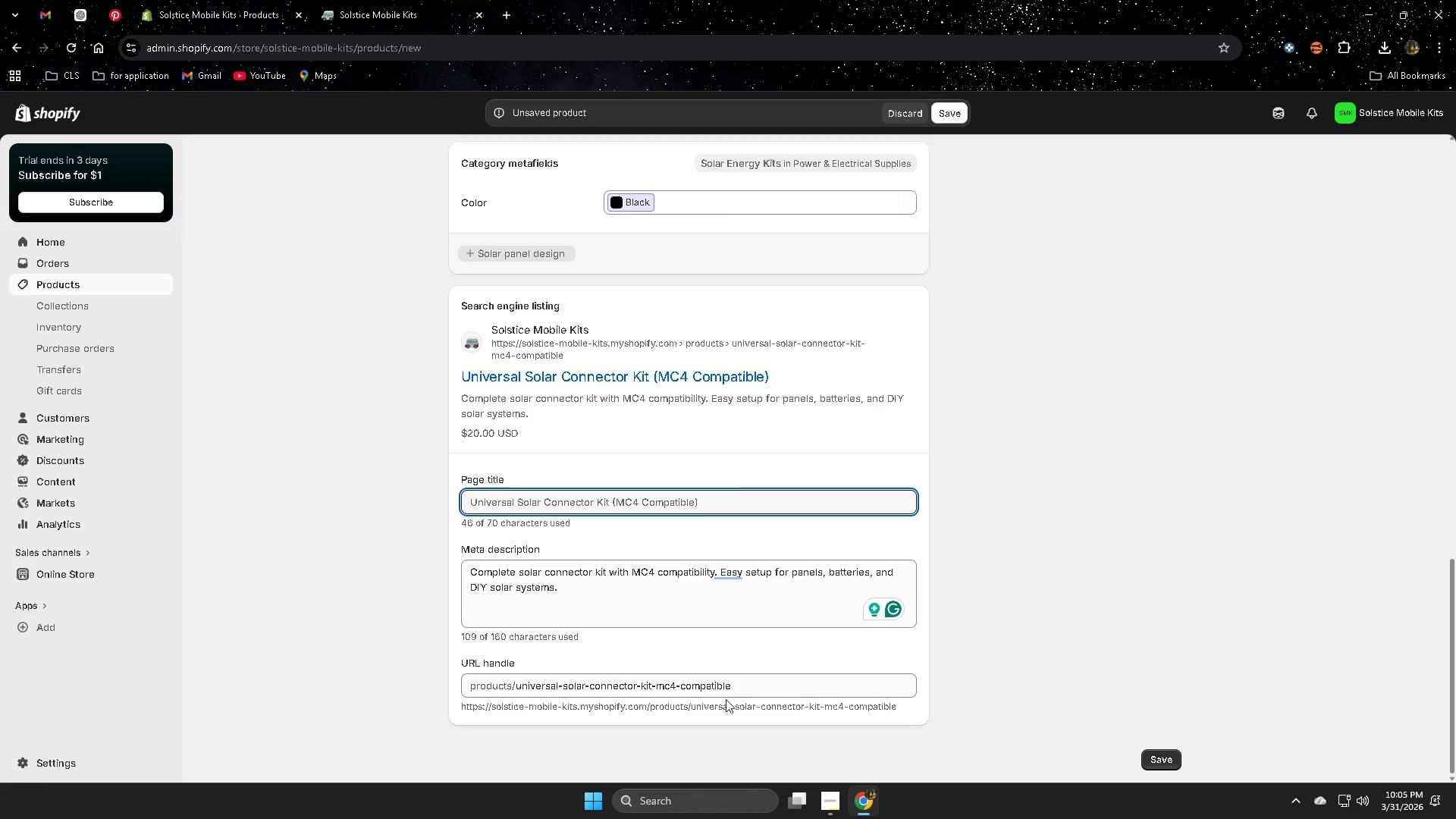 
double_click([758, 687])
 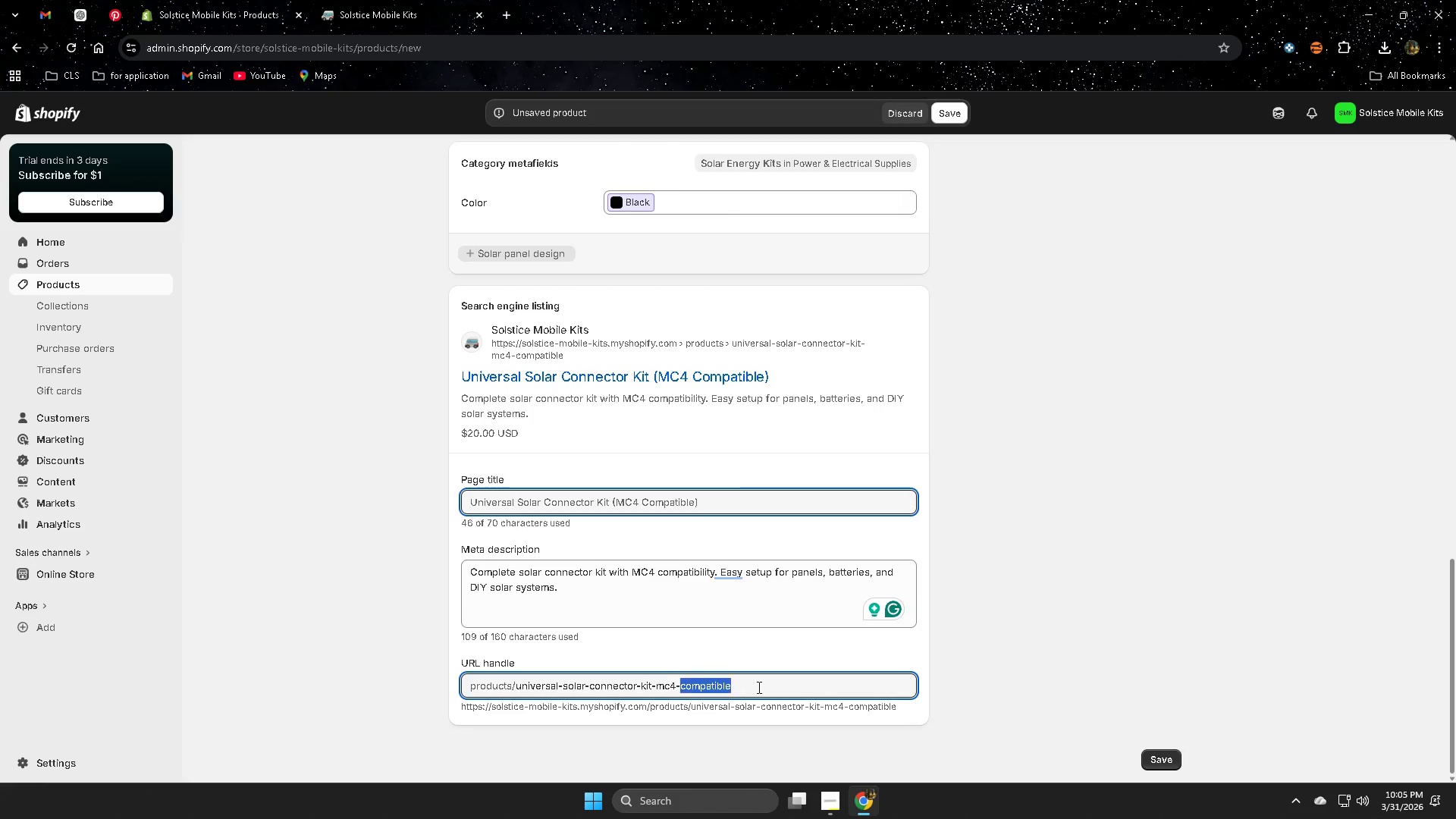 
triple_click([758, 687])
 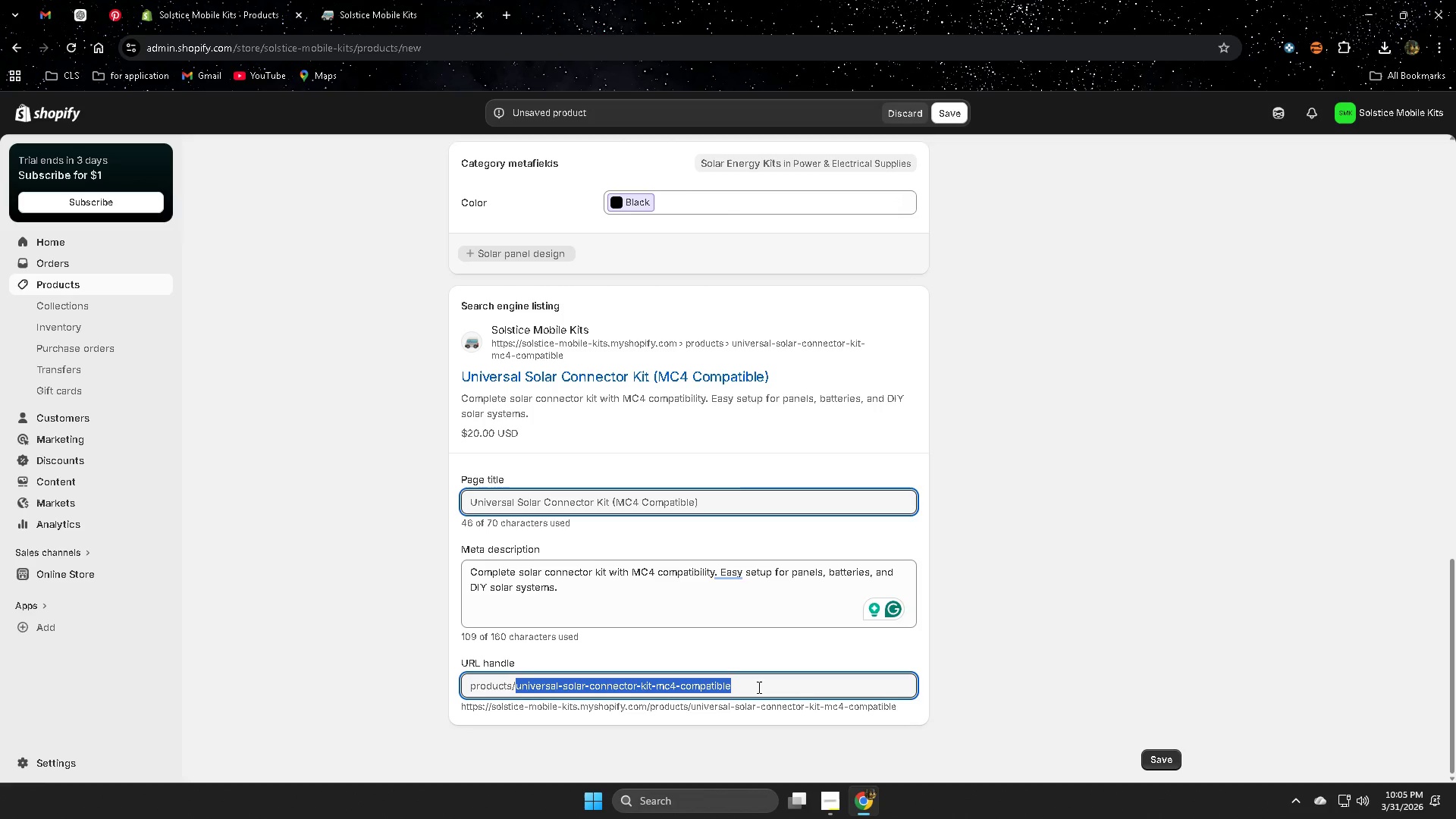 
scroll: coordinate [748, 676], scroll_direction: down, amount: 8.0
 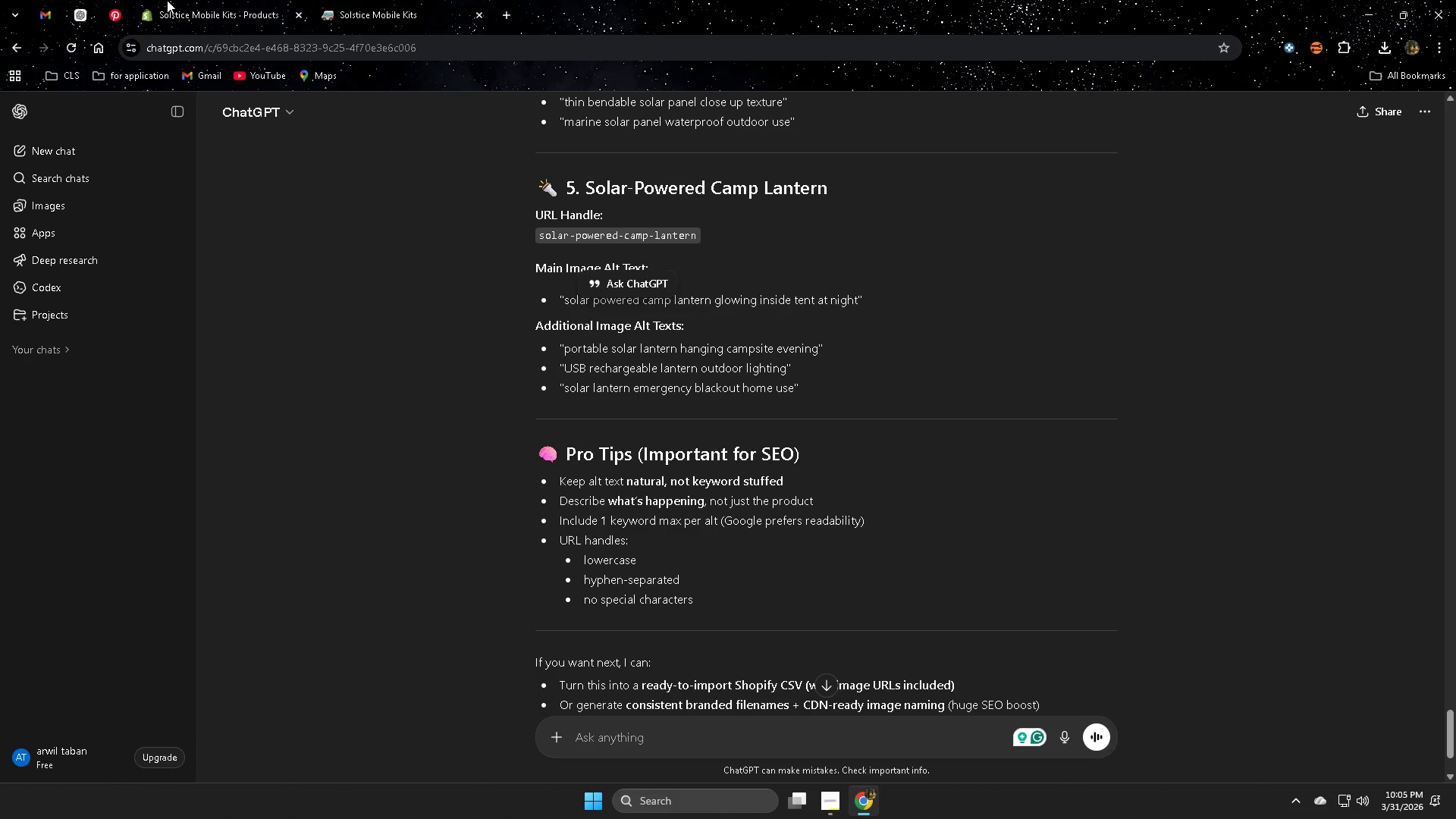 
key(Control+V)
 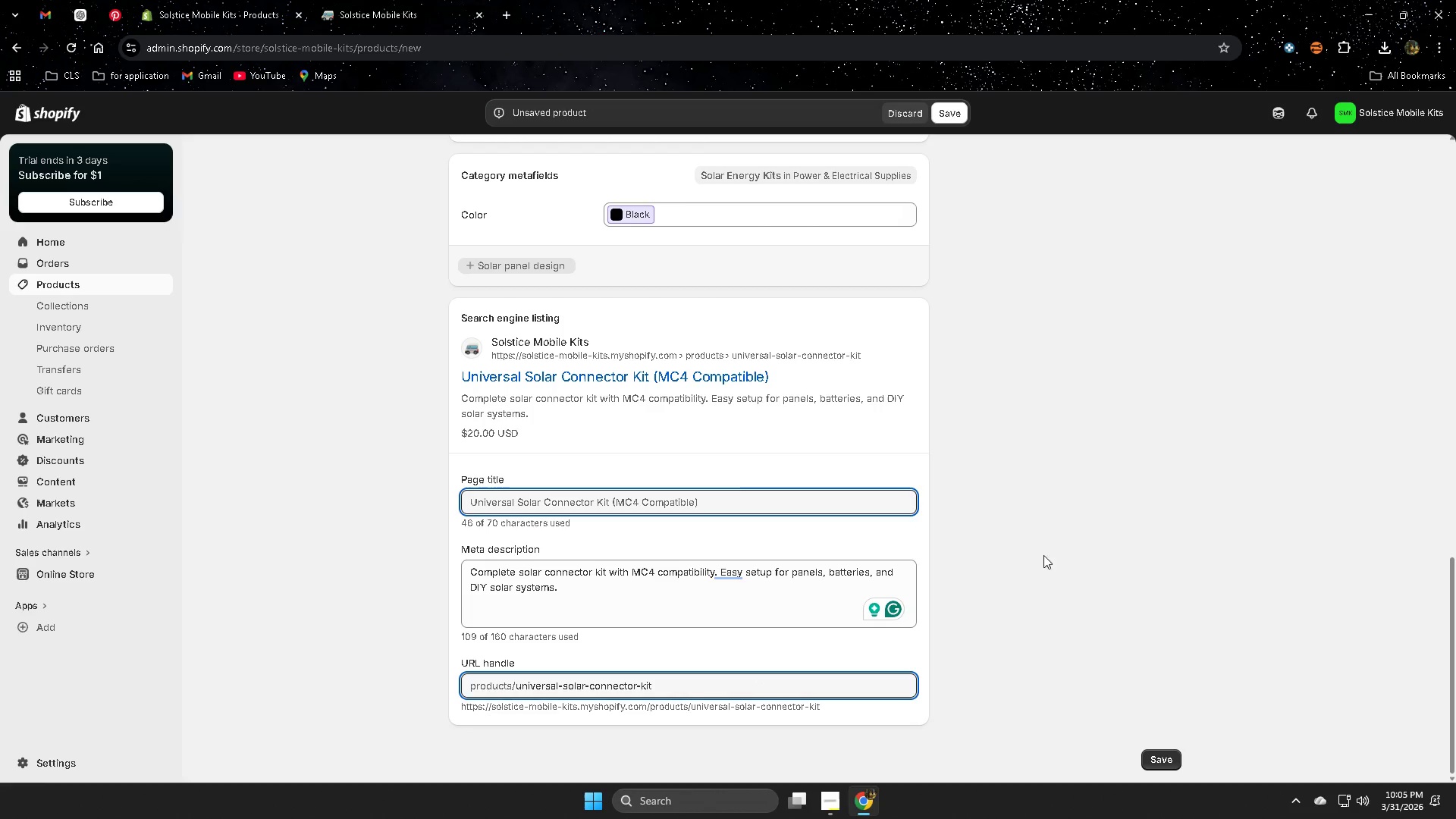 
left_click([1037, 545])
 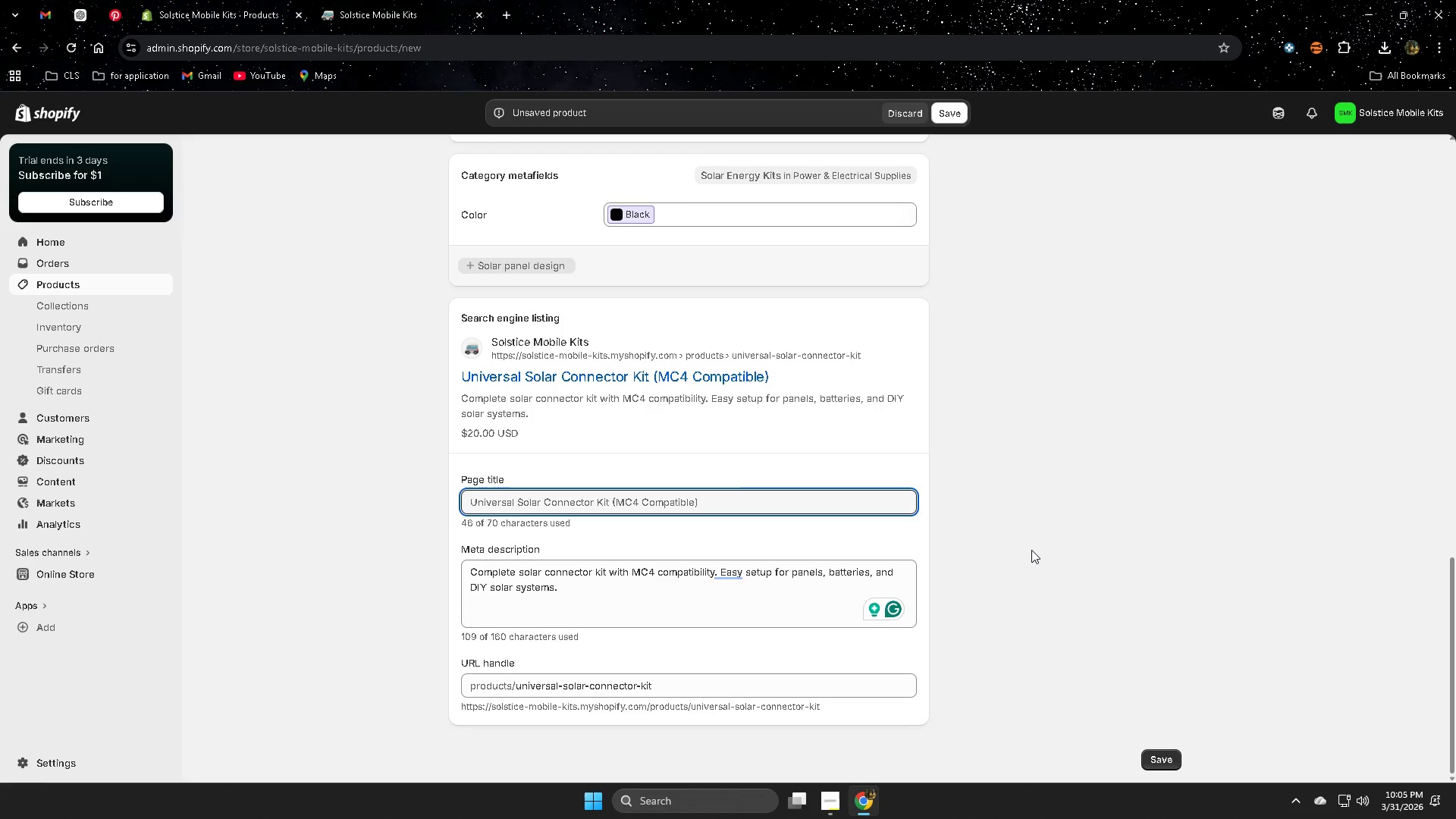 
wait(6.03)
 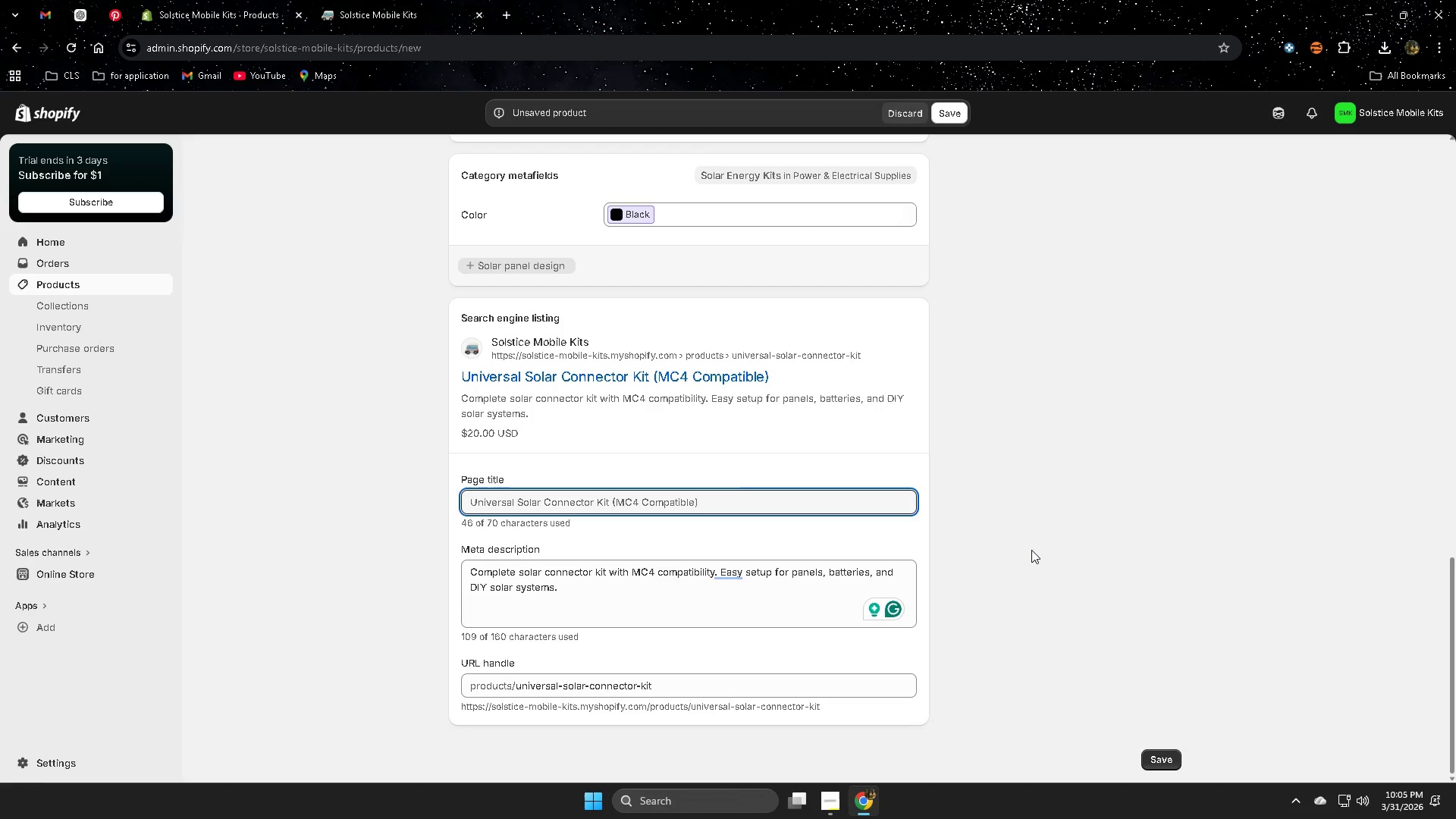 
scroll: coordinate [908, 532], scroll_direction: up, amount: 11.0
 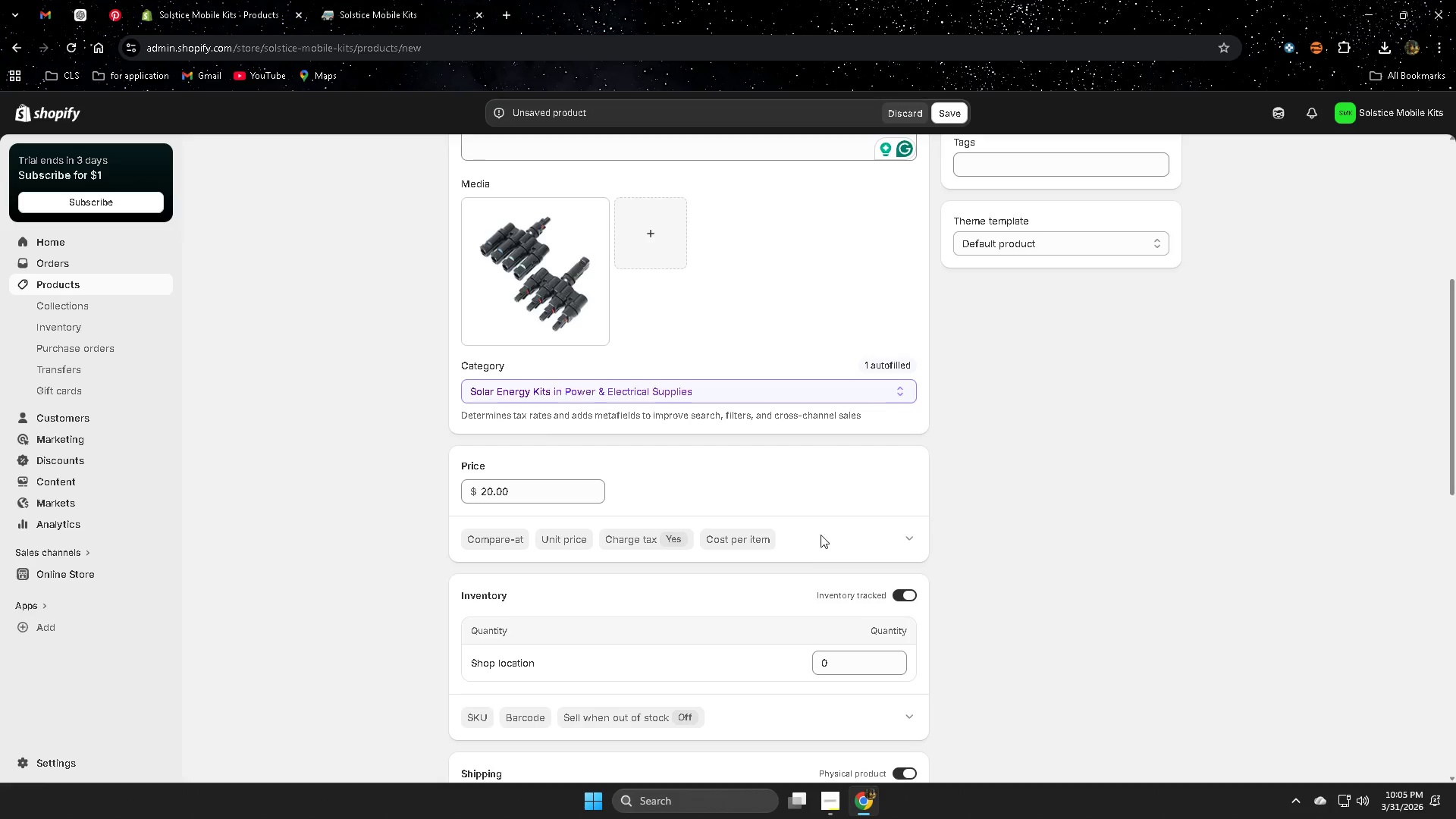 
scroll: coordinate [919, 555], scroll_direction: down, amount: 16.0
 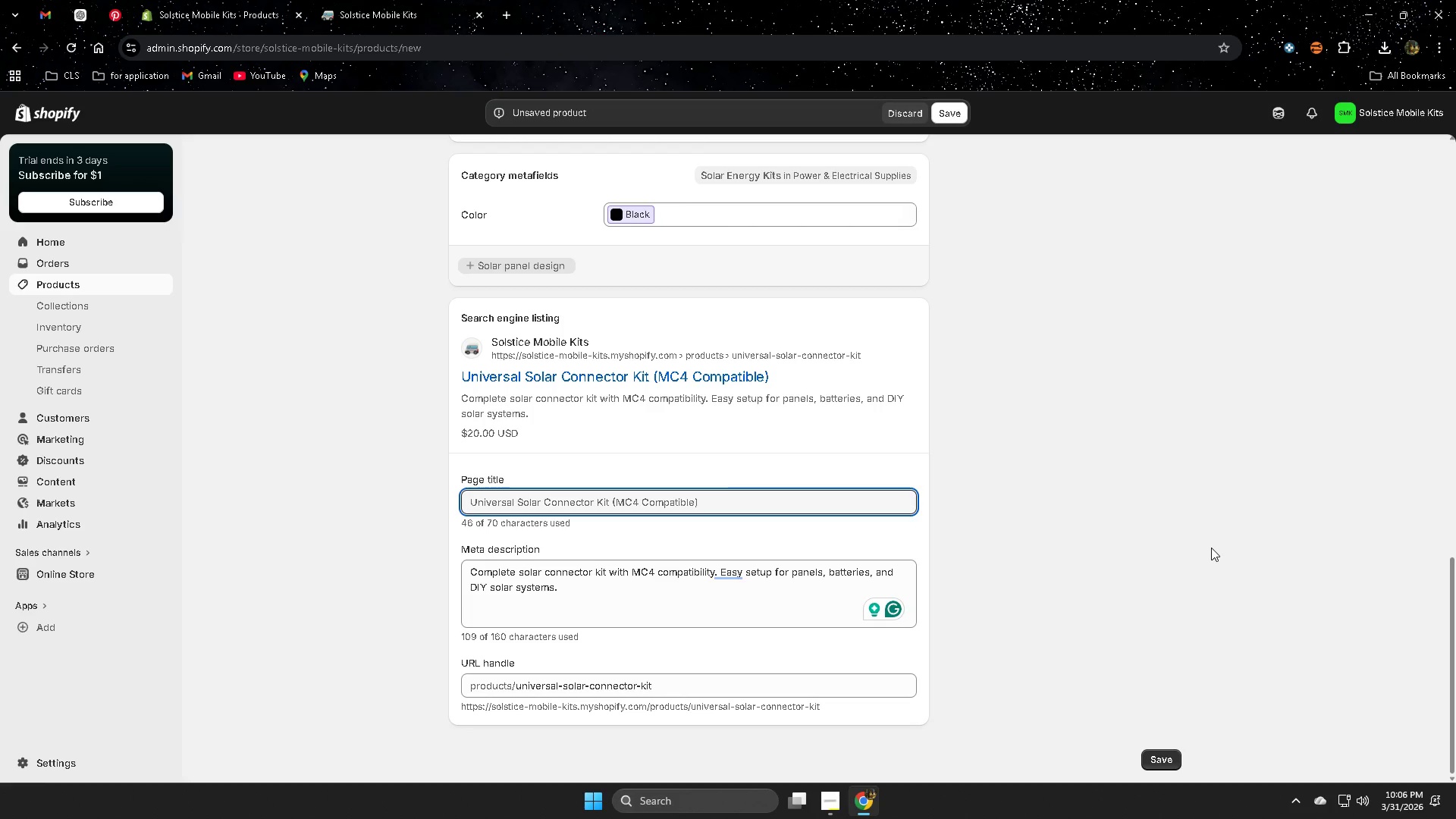 
wait(38.57)
 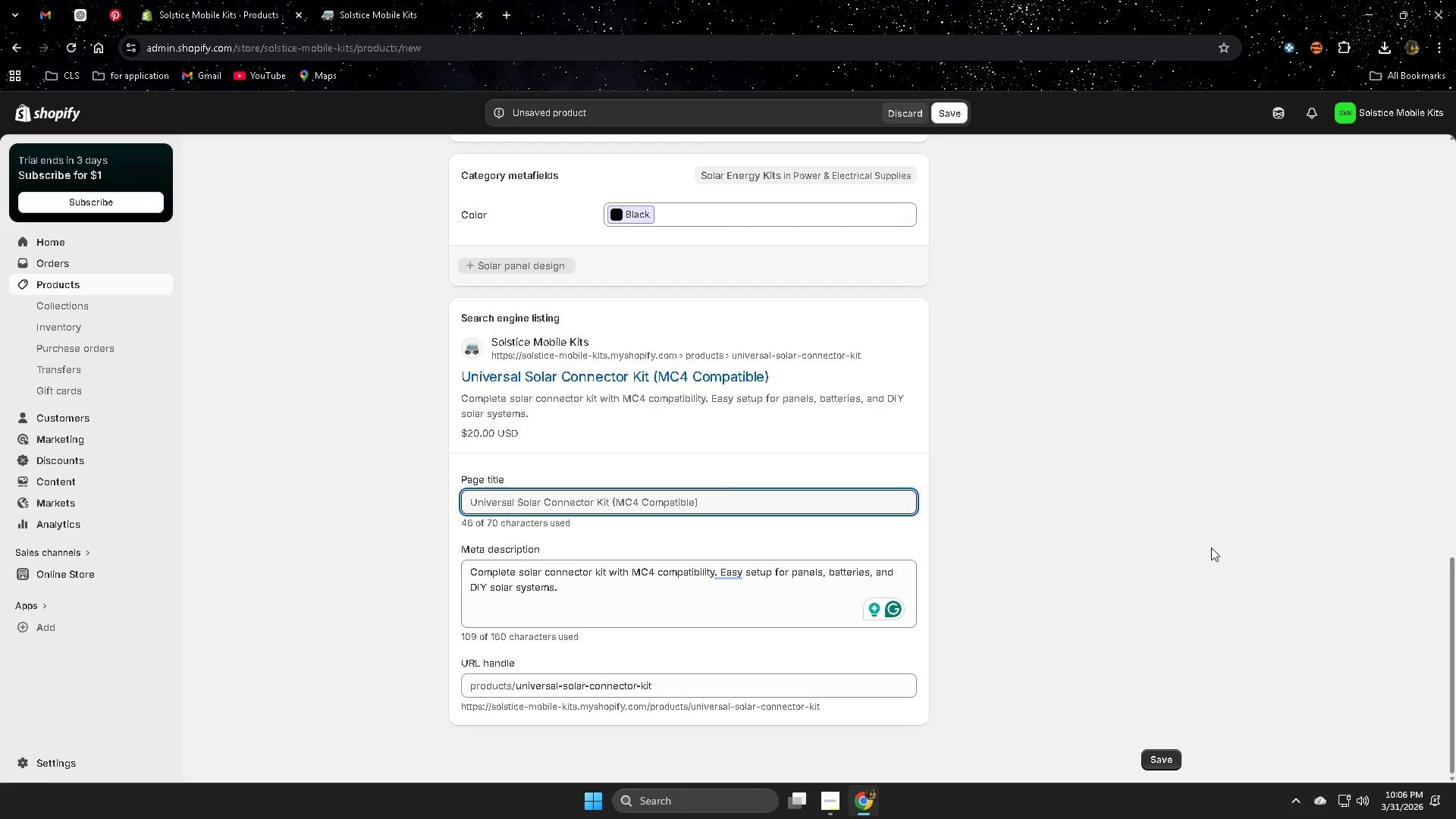 
scroll: coordinate [1262, 472], scroll_direction: up, amount: 17.0
 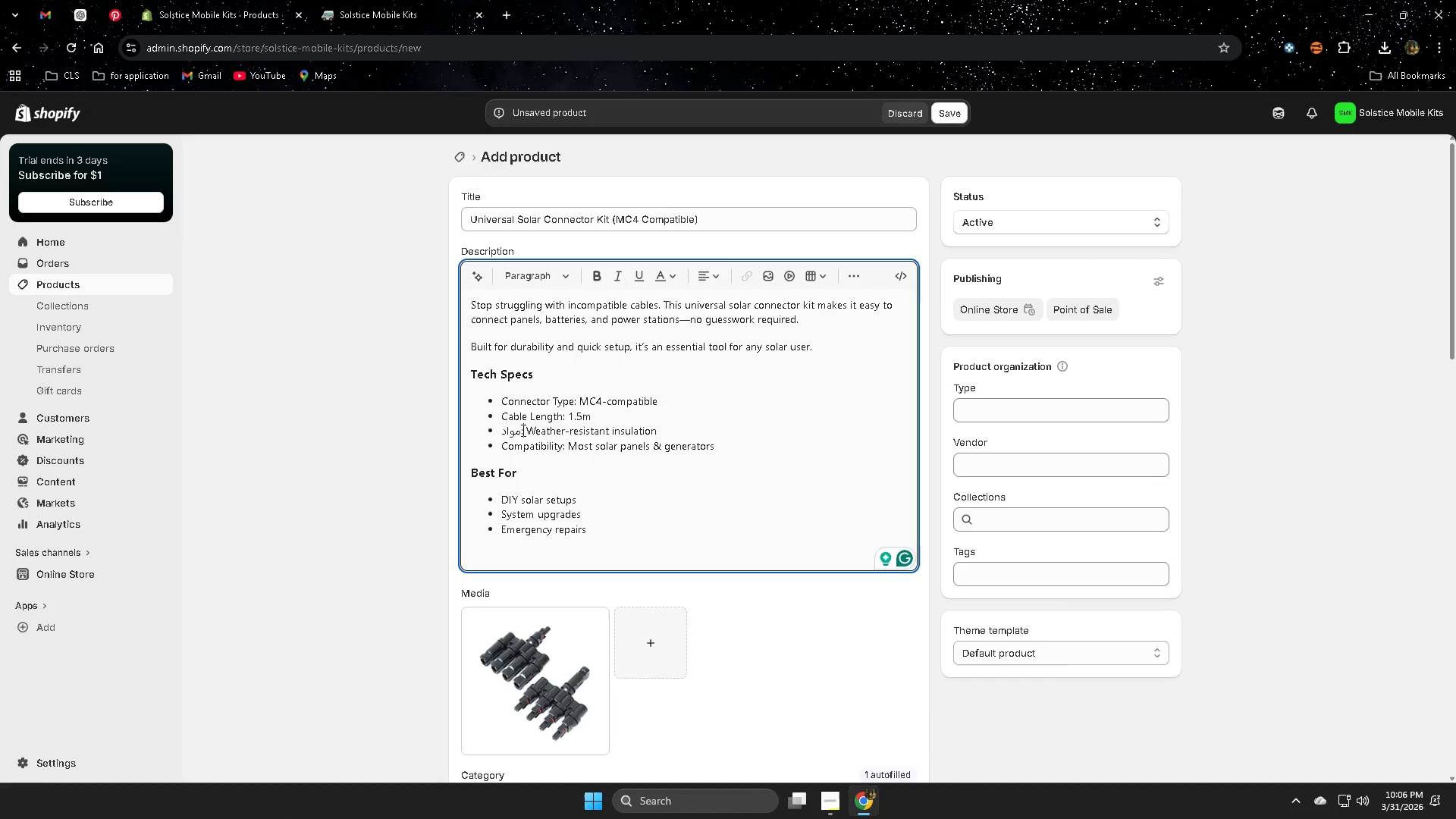 
key(Backspace)
 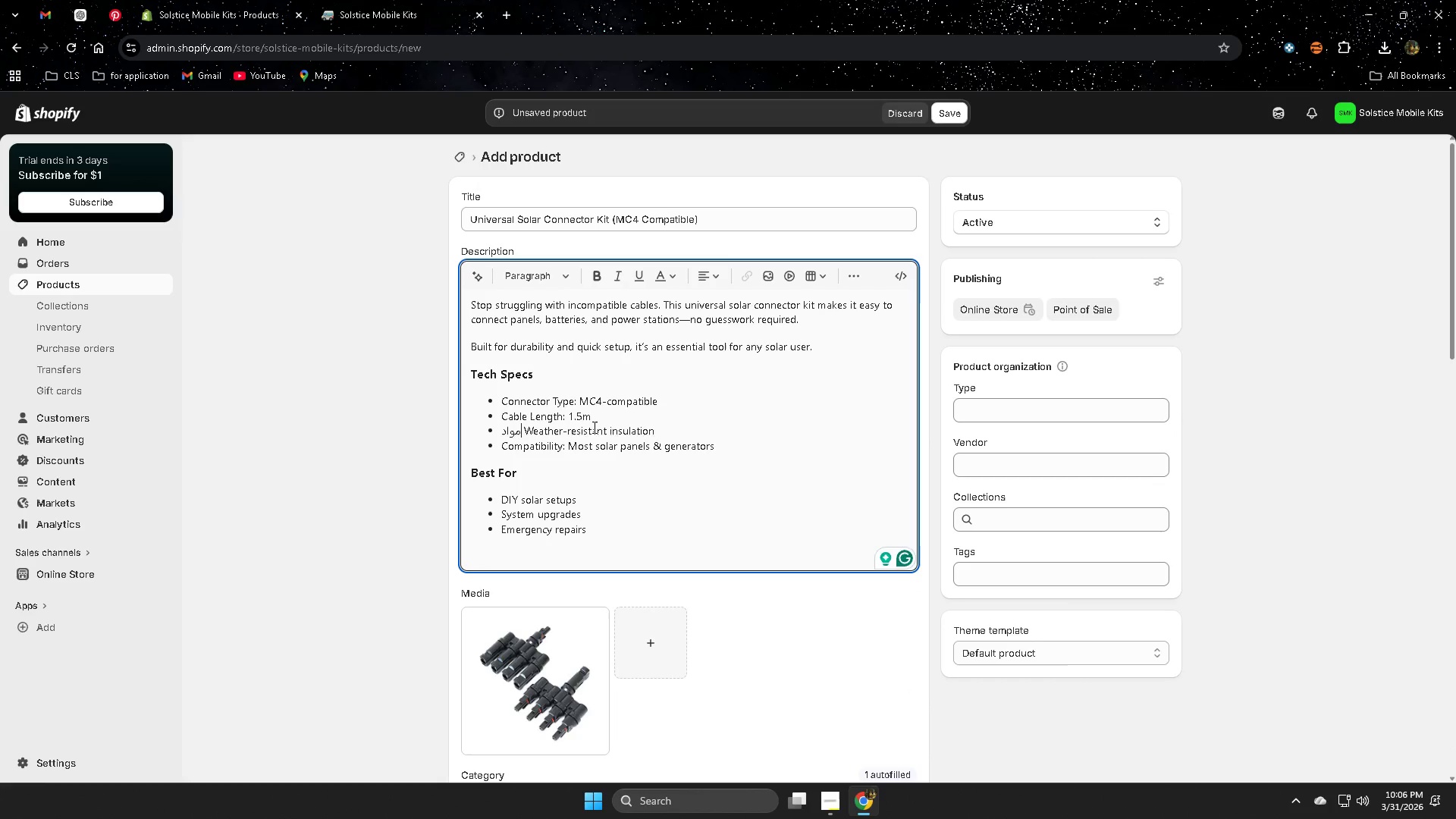 
key(Backspace)
 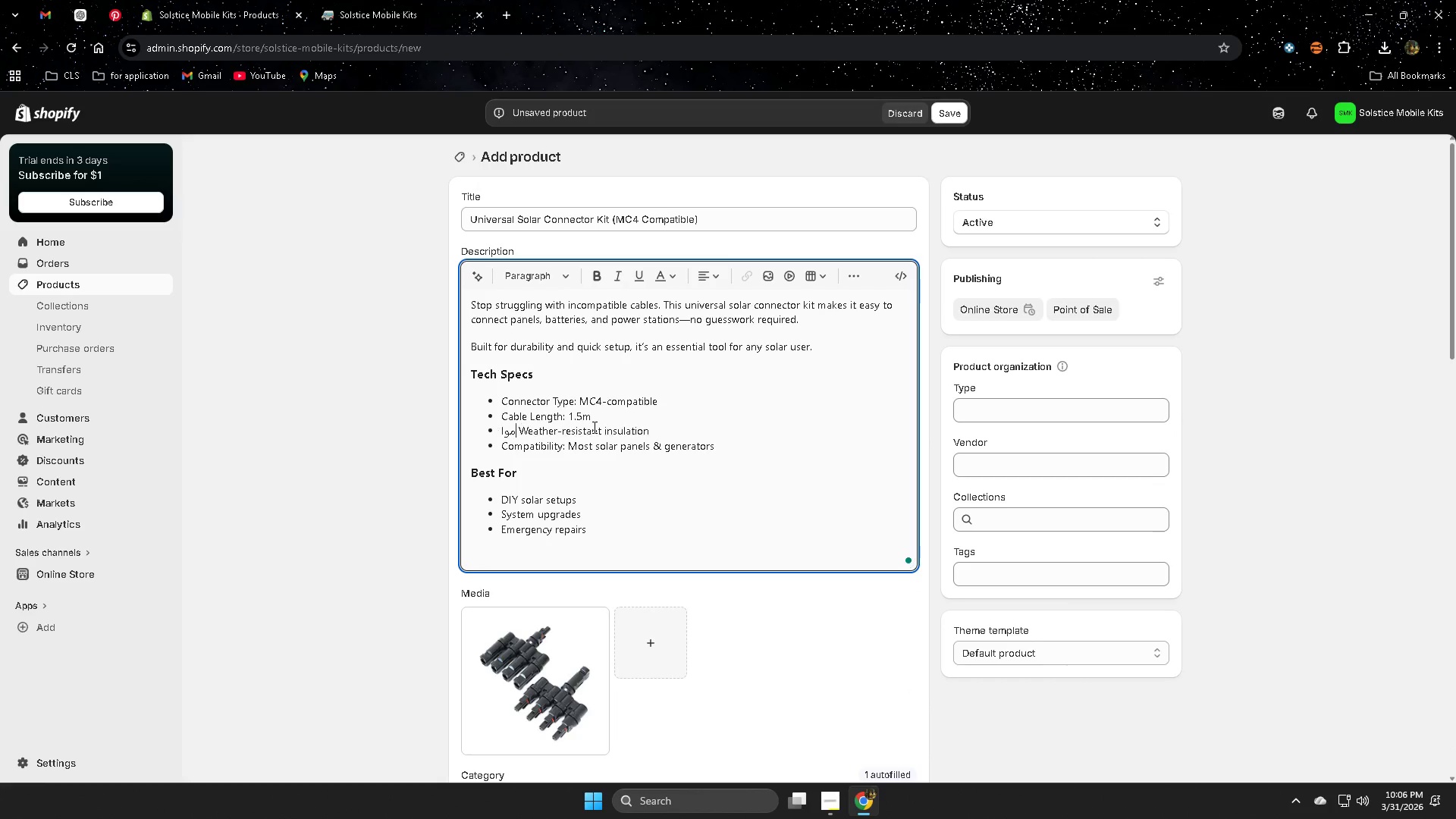 
key(Backspace)
 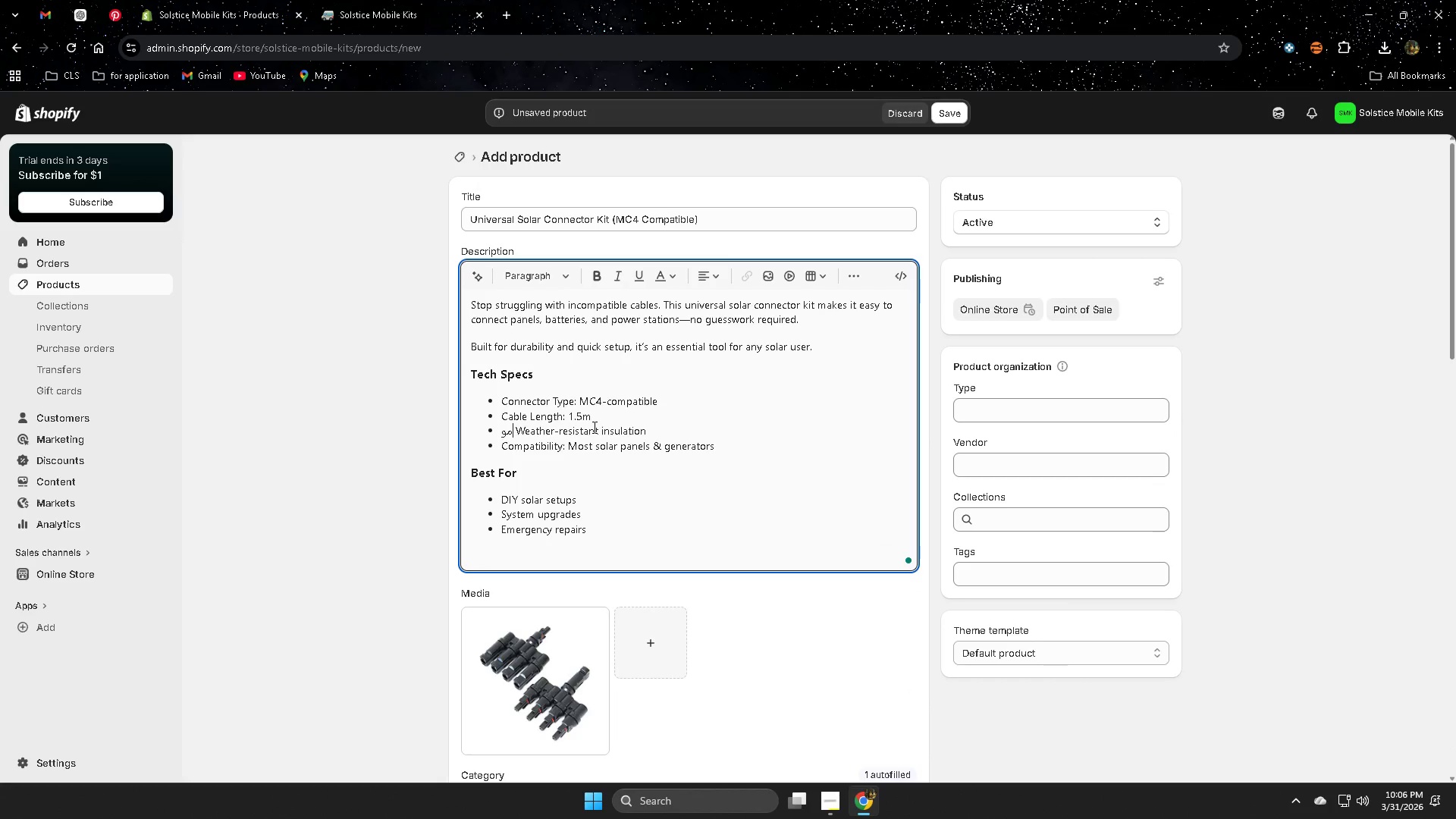 
key(Backspace)
 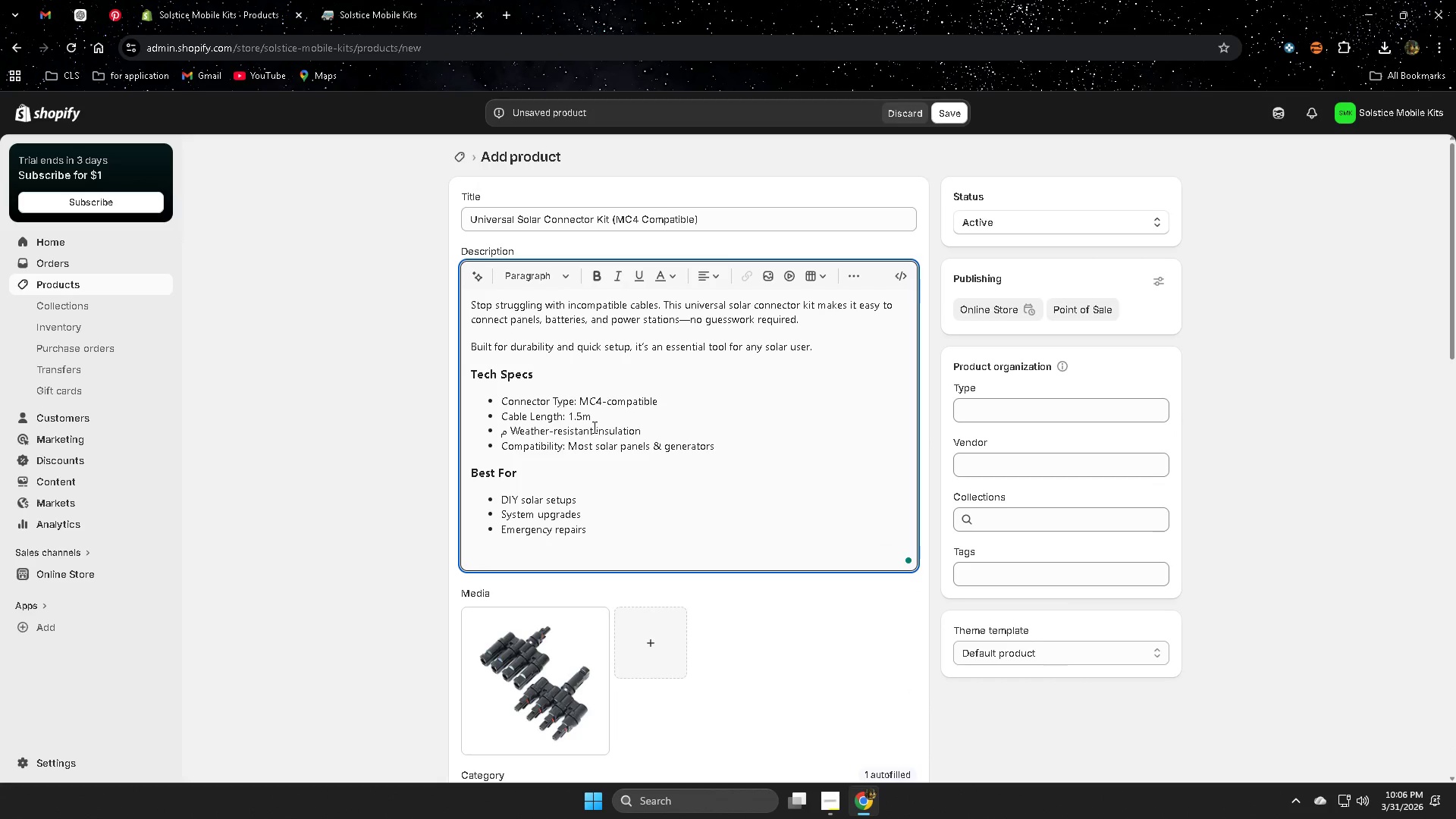 
key(Backspace)
 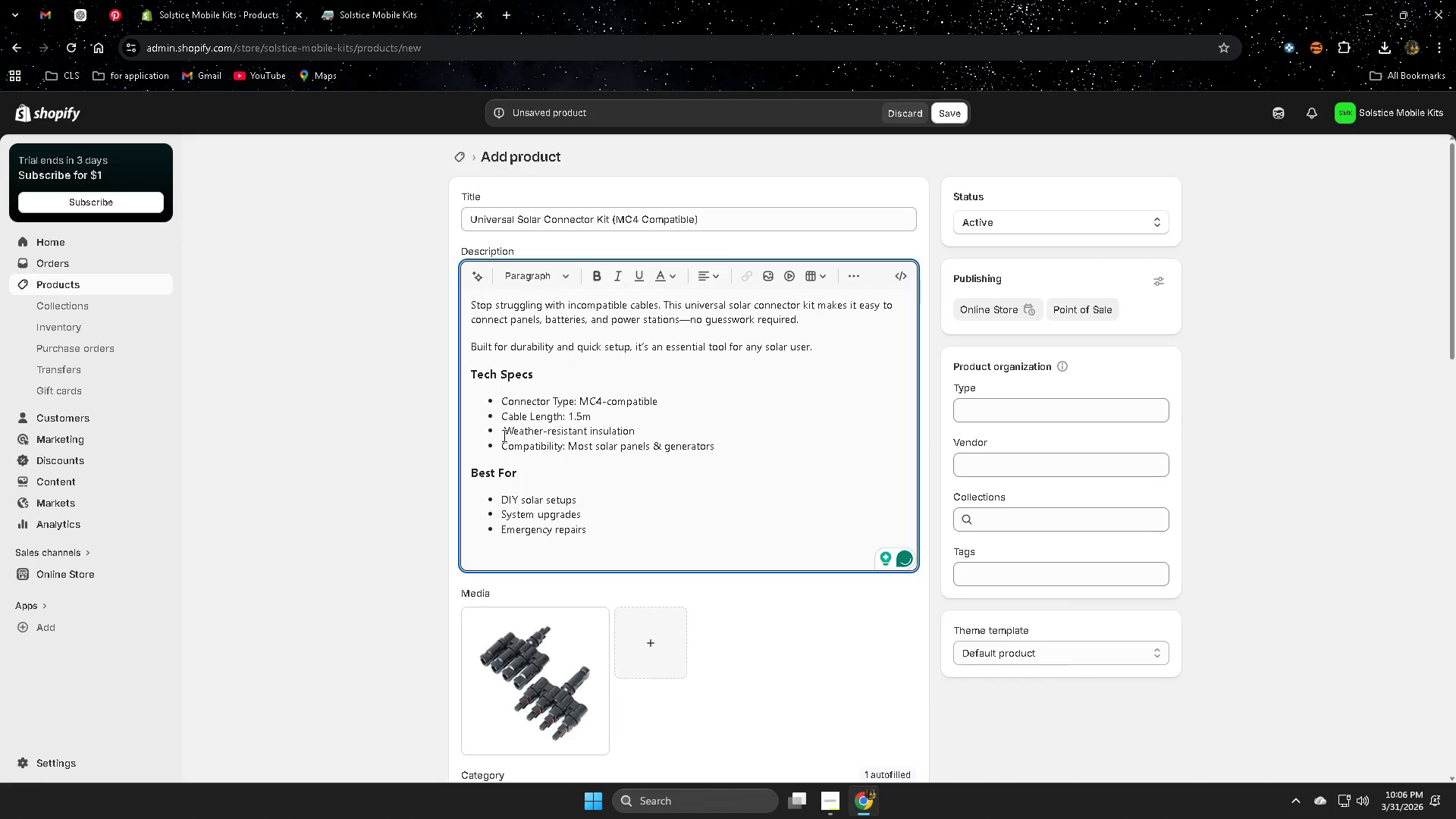 
left_click([504, 433])
 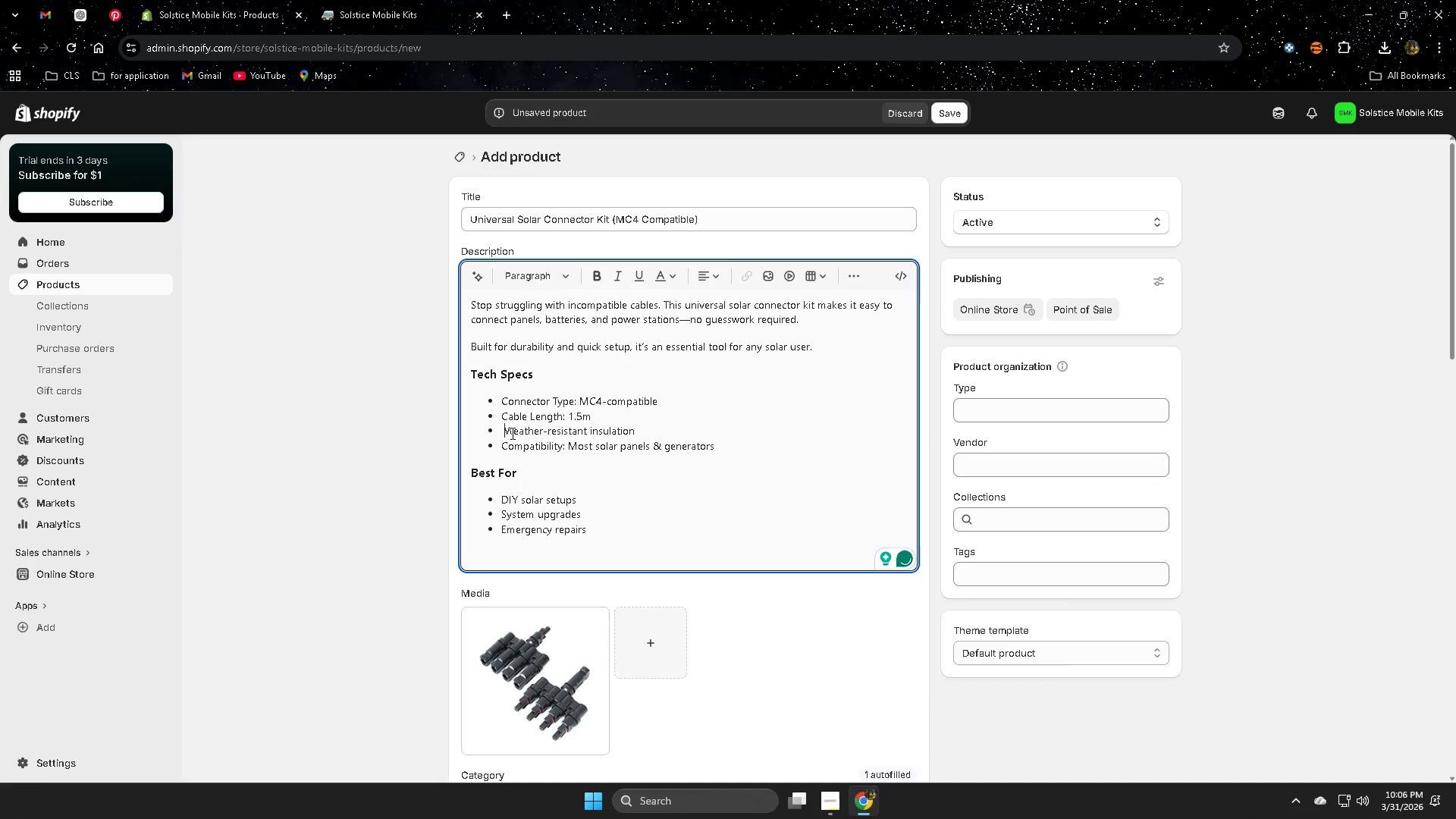 
key(Backspace)
 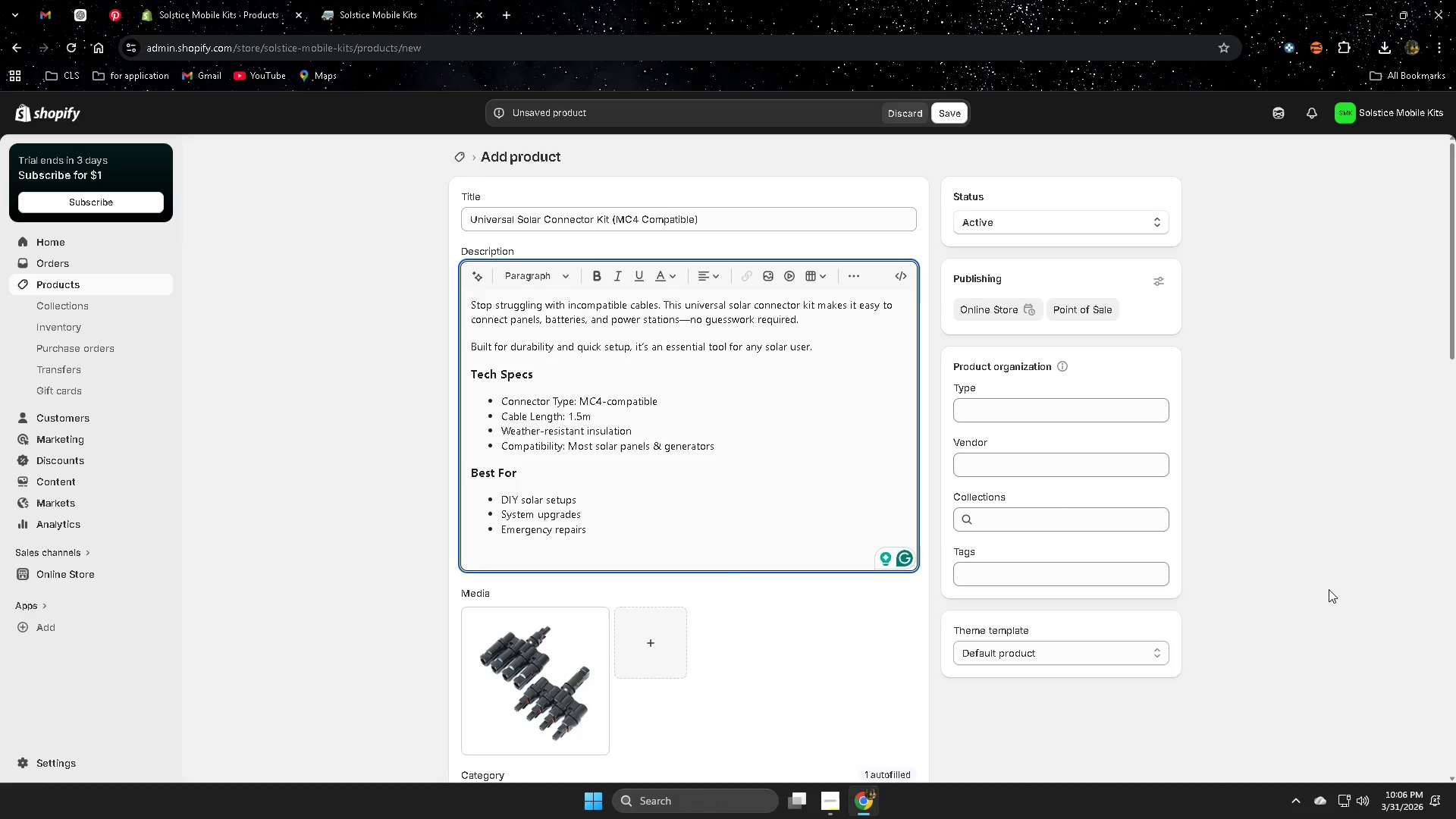 
scroll: coordinate [715, 363], scroll_direction: up, amount: 3.0
 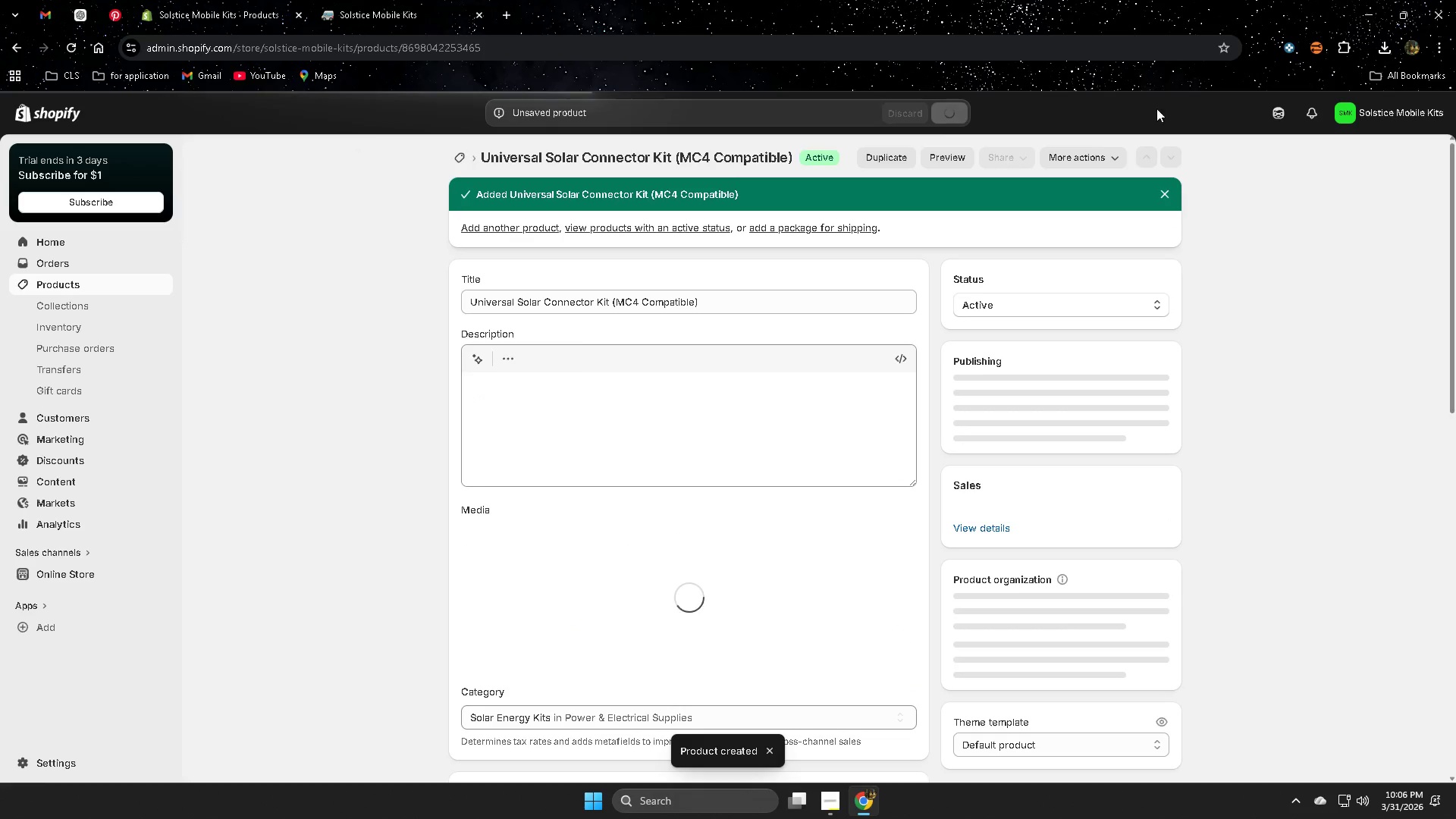 
wait(6.81)
 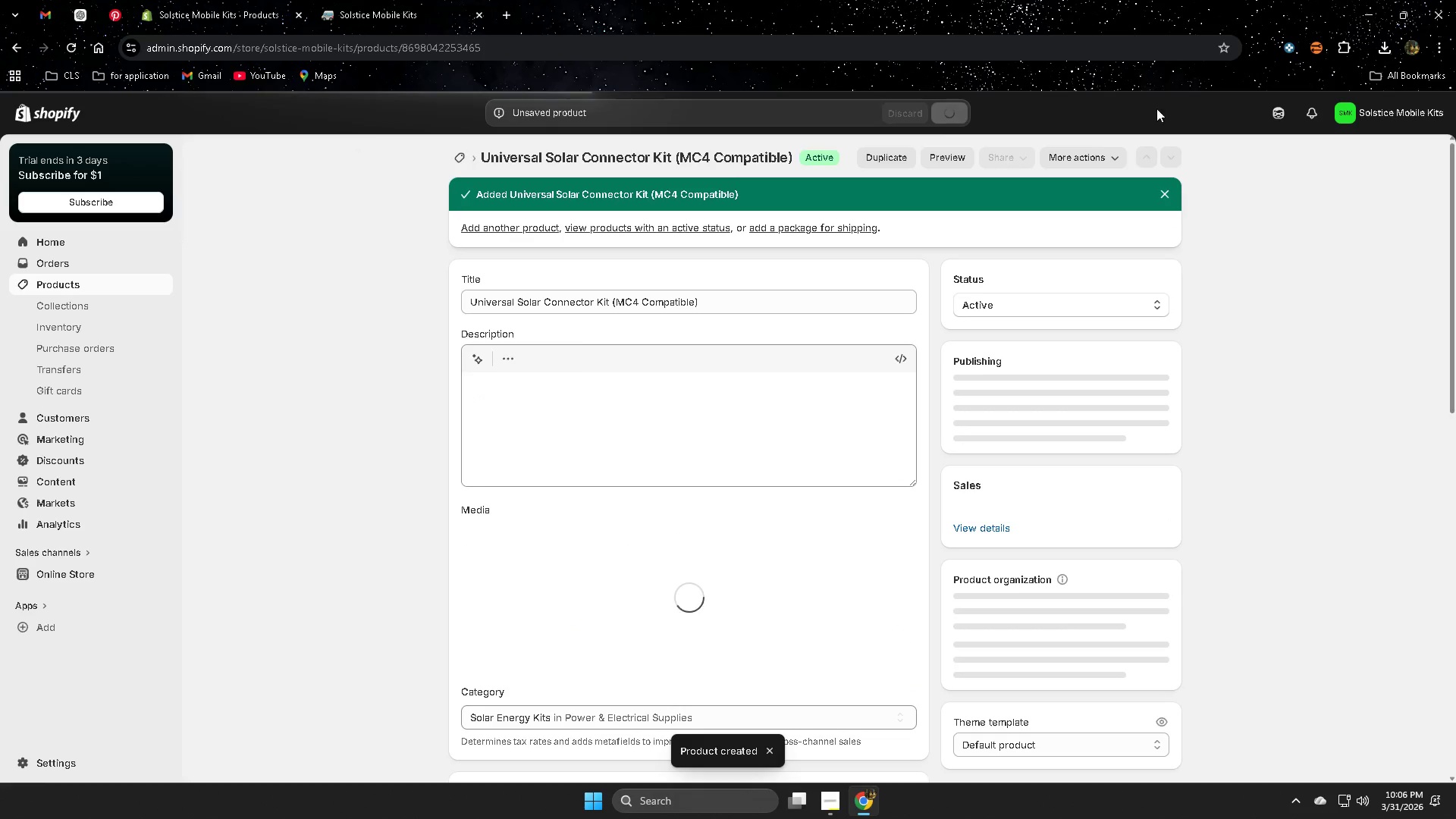 
left_click([358, 11])
 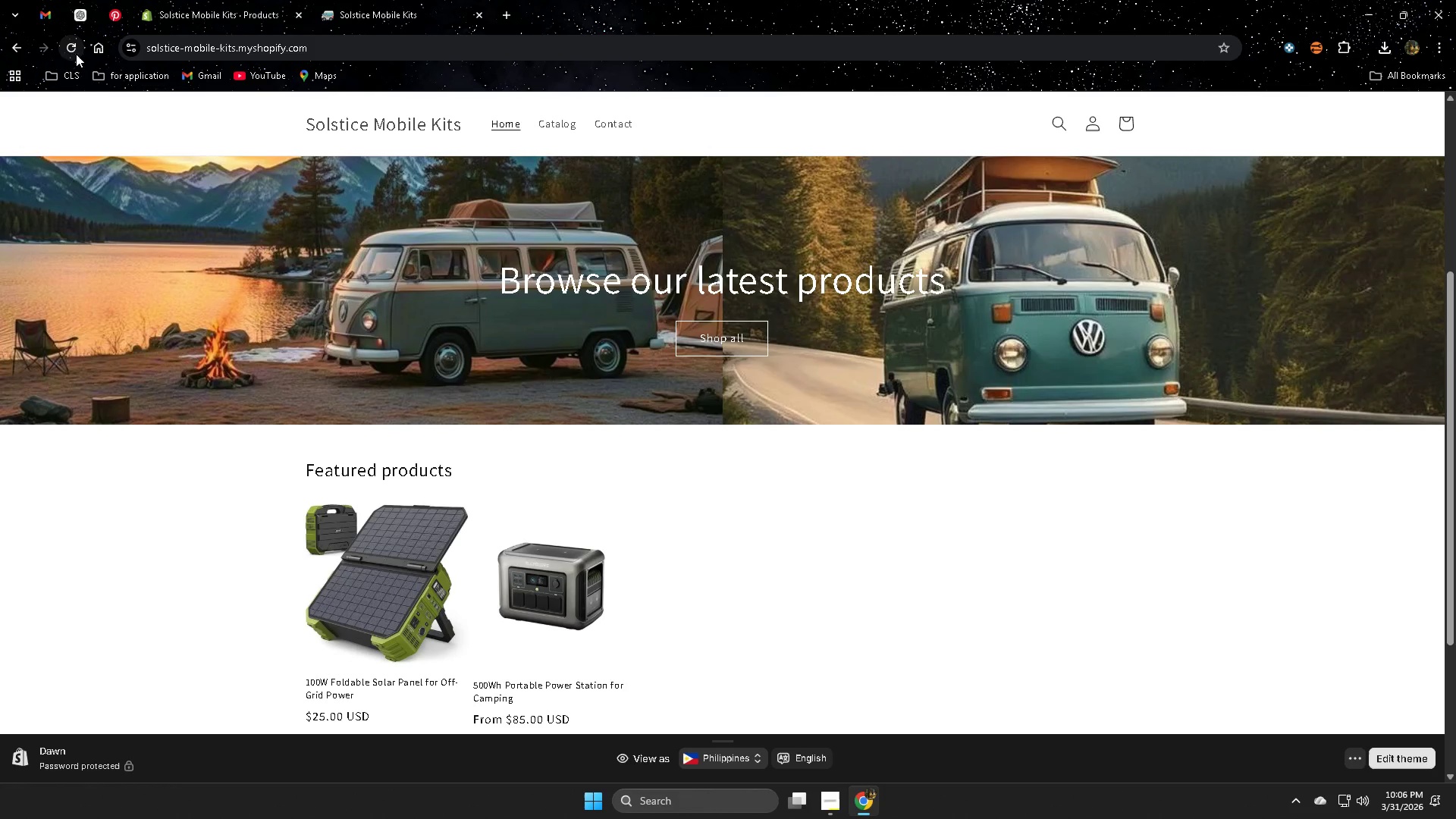 
left_click([74, 52])
 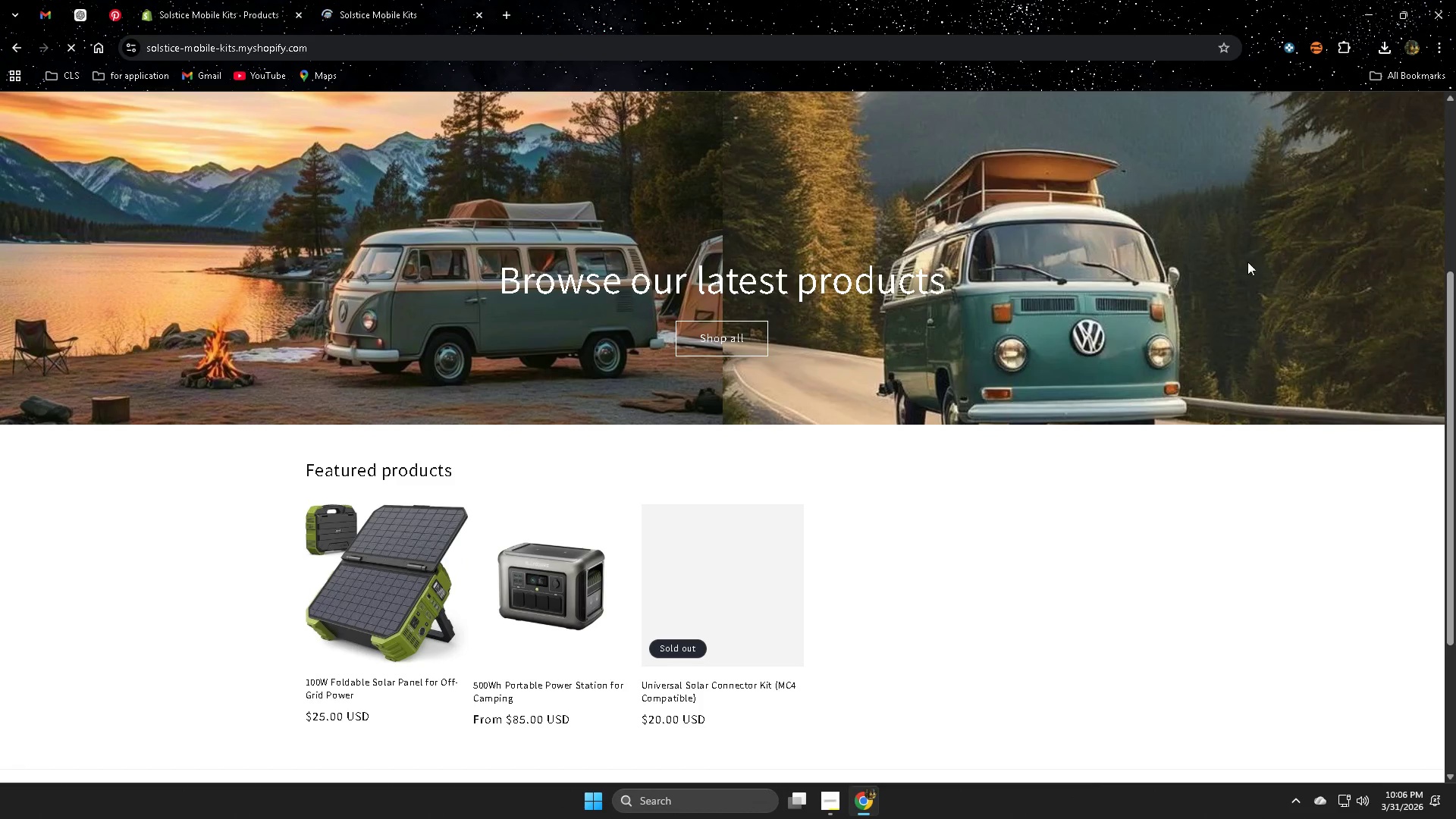 
left_click([1402, 14])
 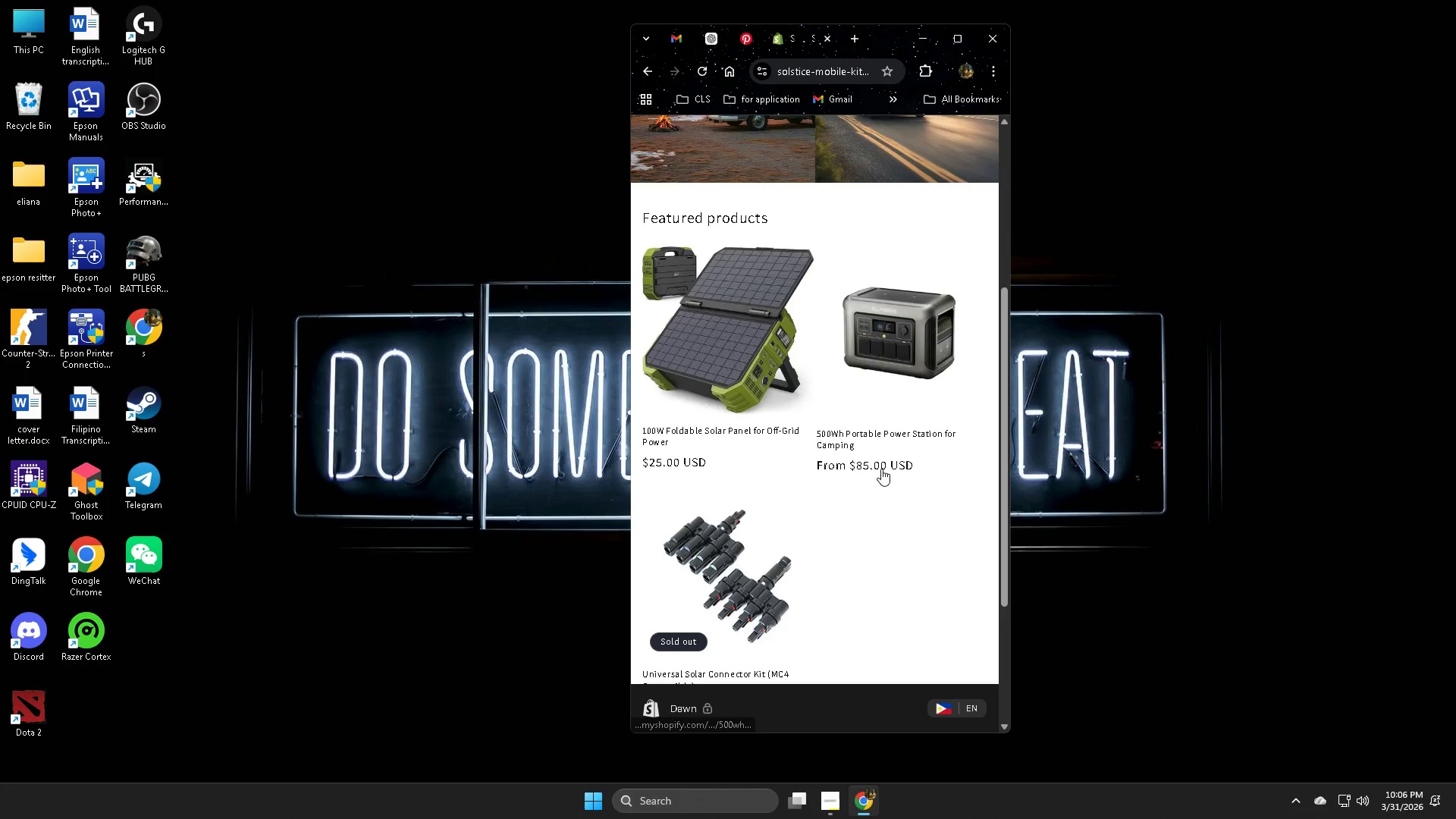 
scroll: coordinate [877, 463], scroll_direction: up, amount: 7.0
 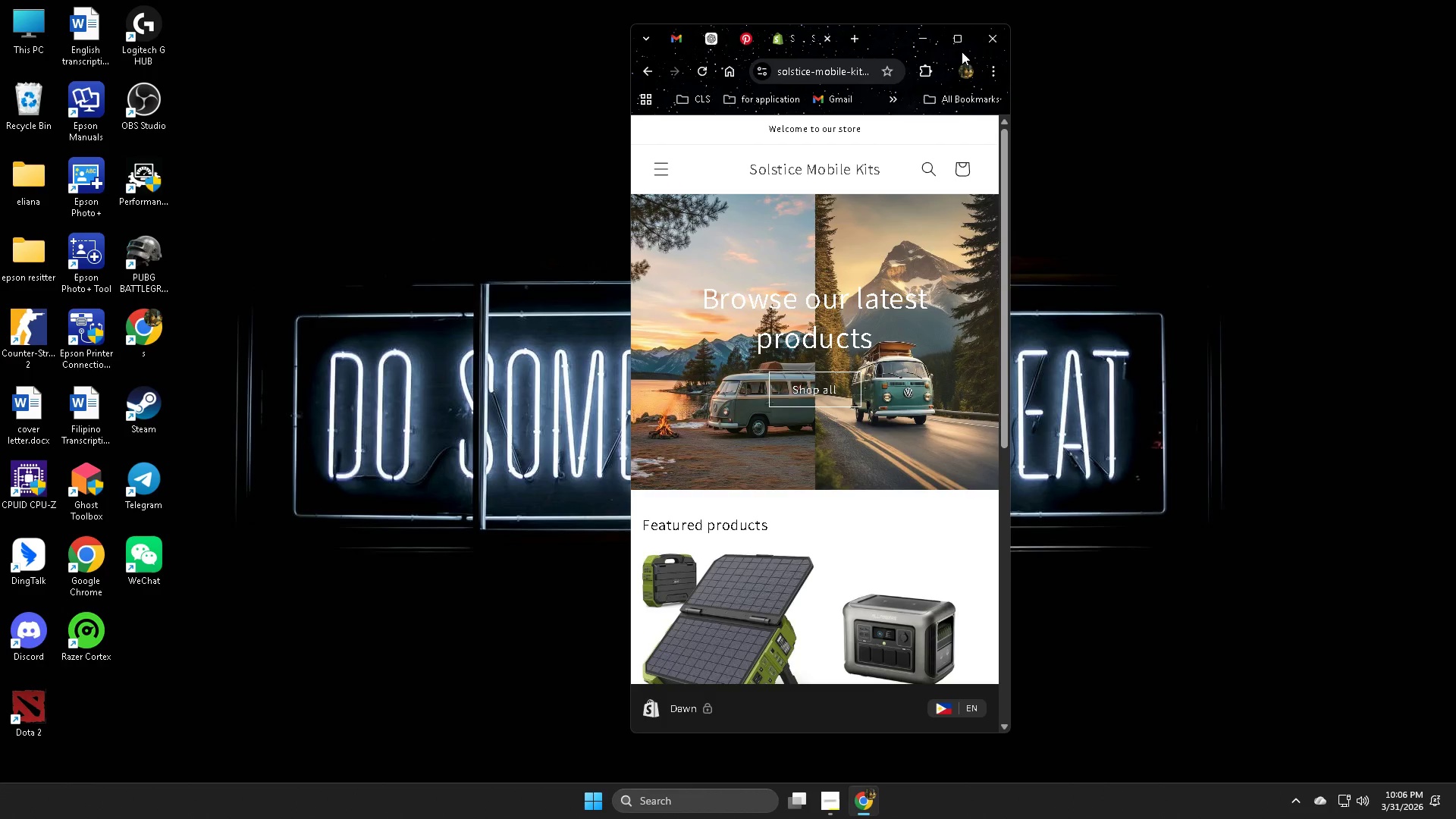 
left_click([961, 36])
 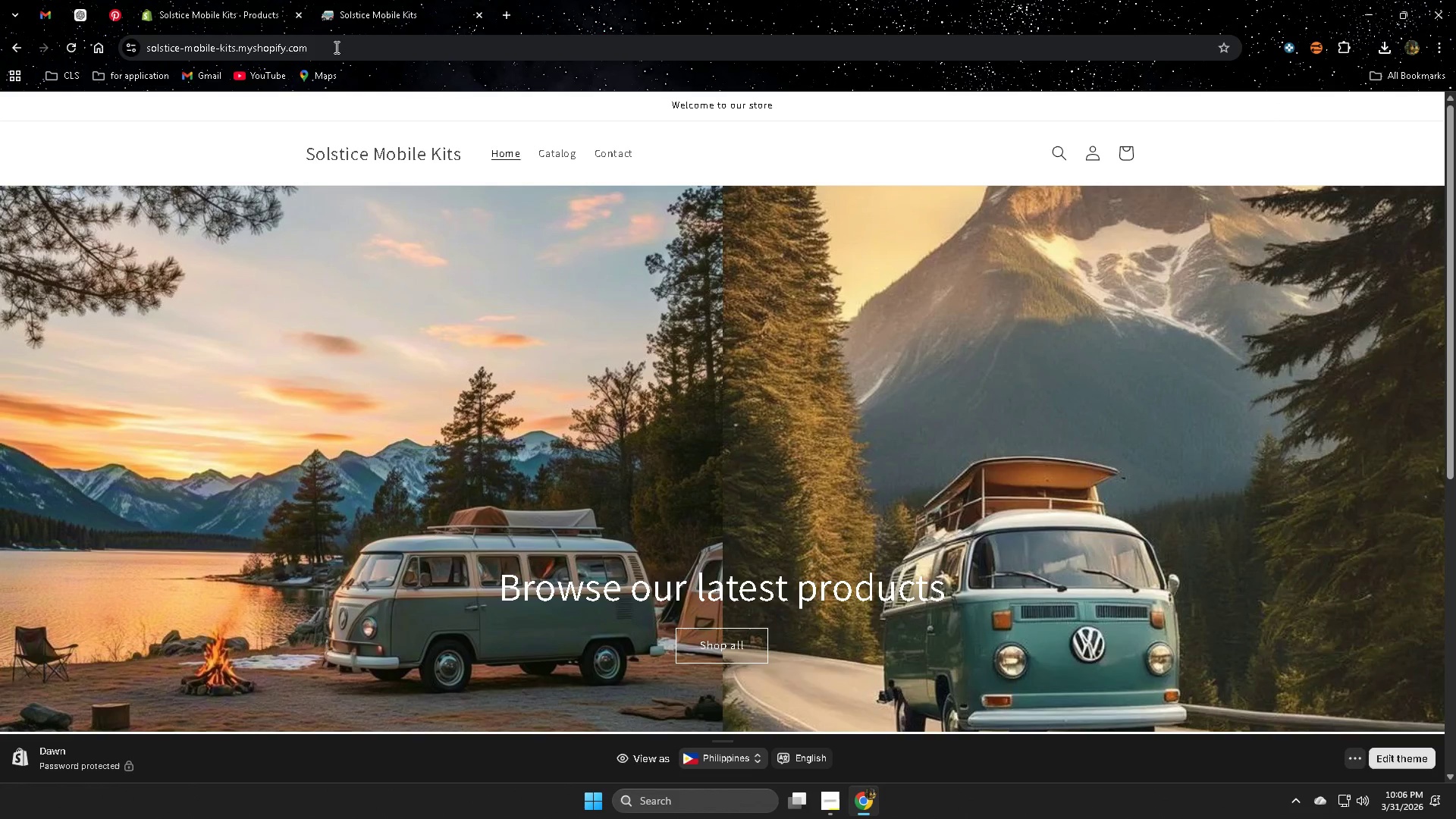 
scroll: coordinate [858, 526], scroll_direction: none, amount: 0.0
 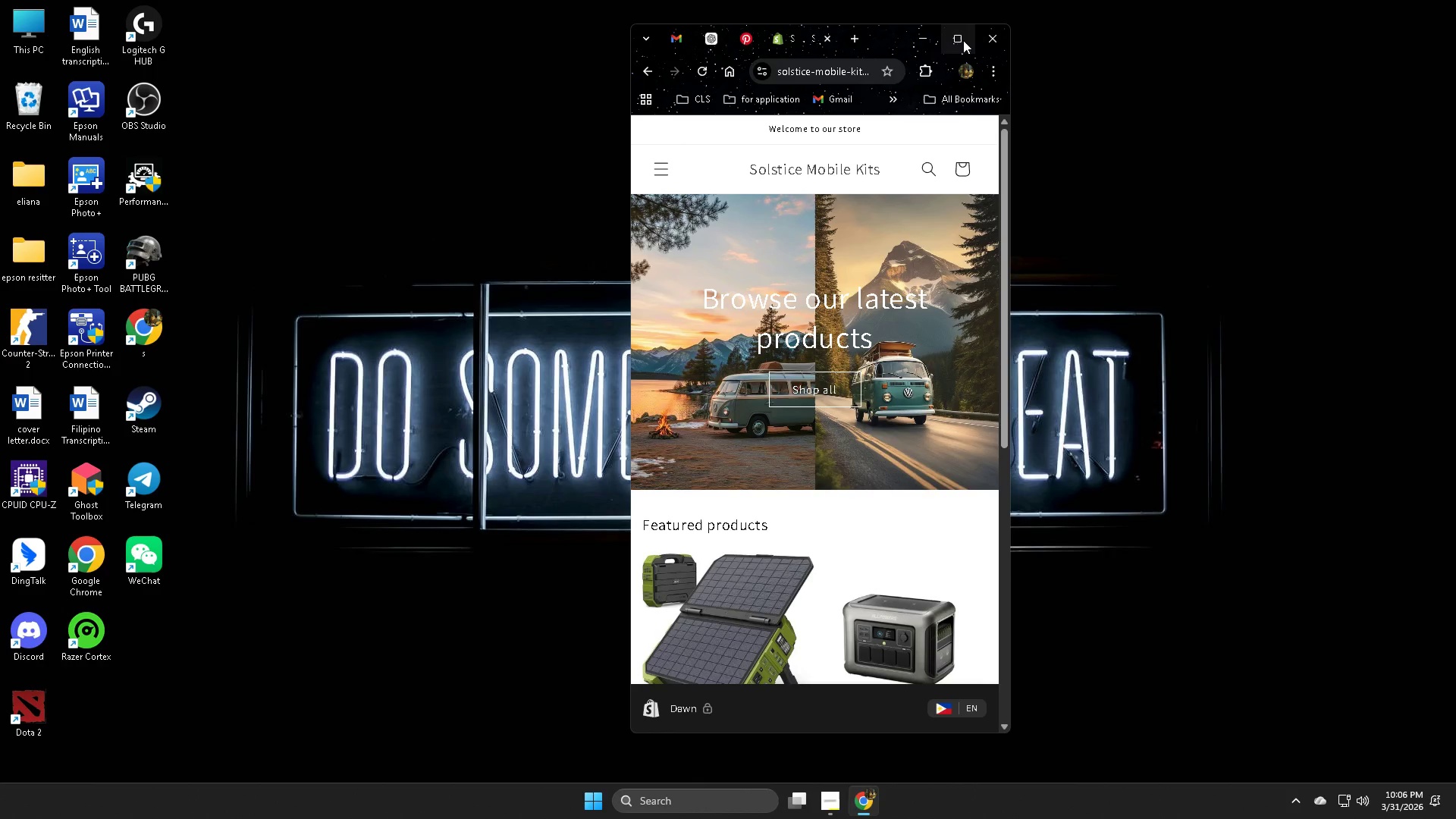 
scroll: coordinate [730, 510], scroll_direction: down, amount: 7.0
 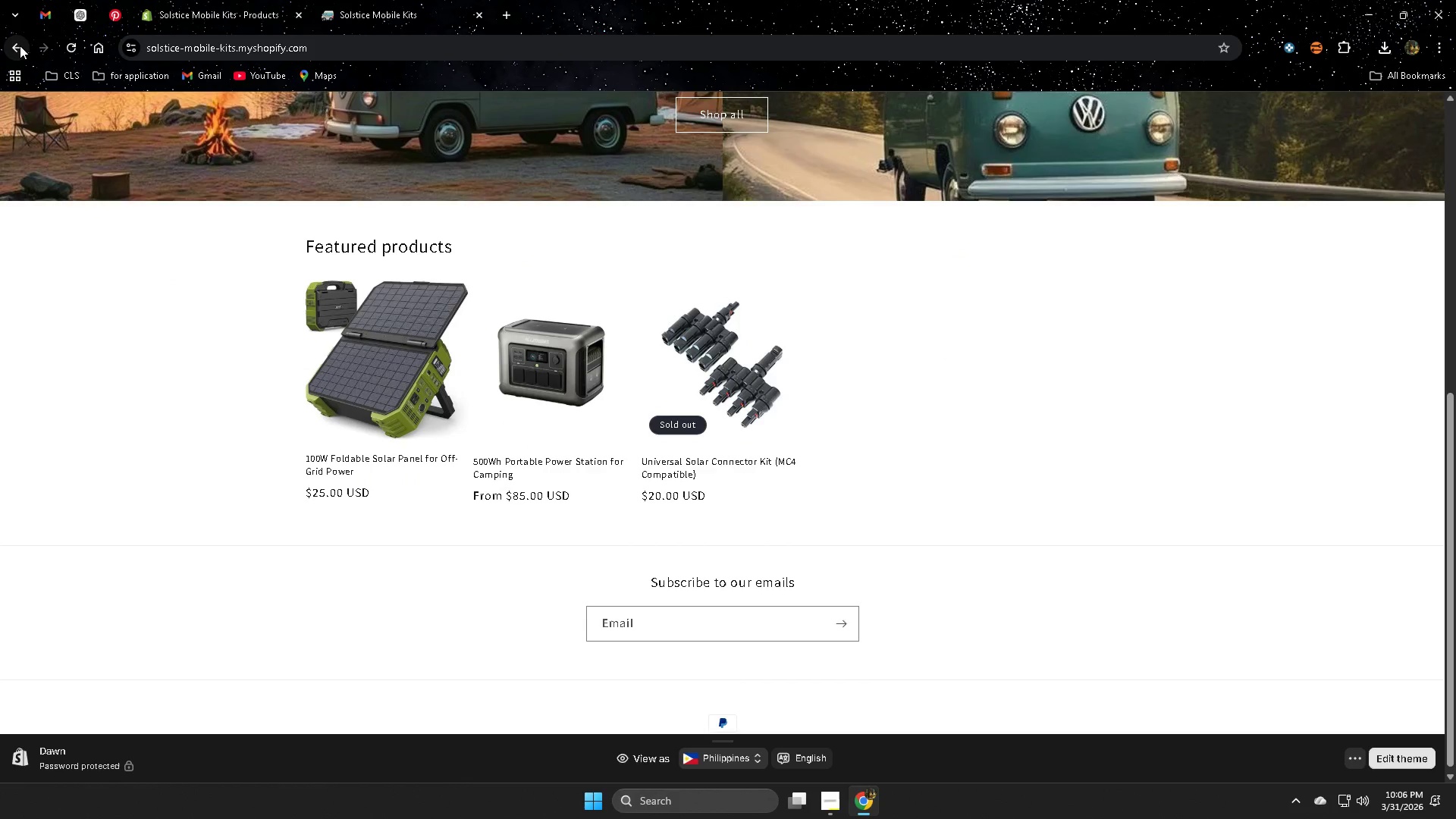 
left_click([206, 0])
 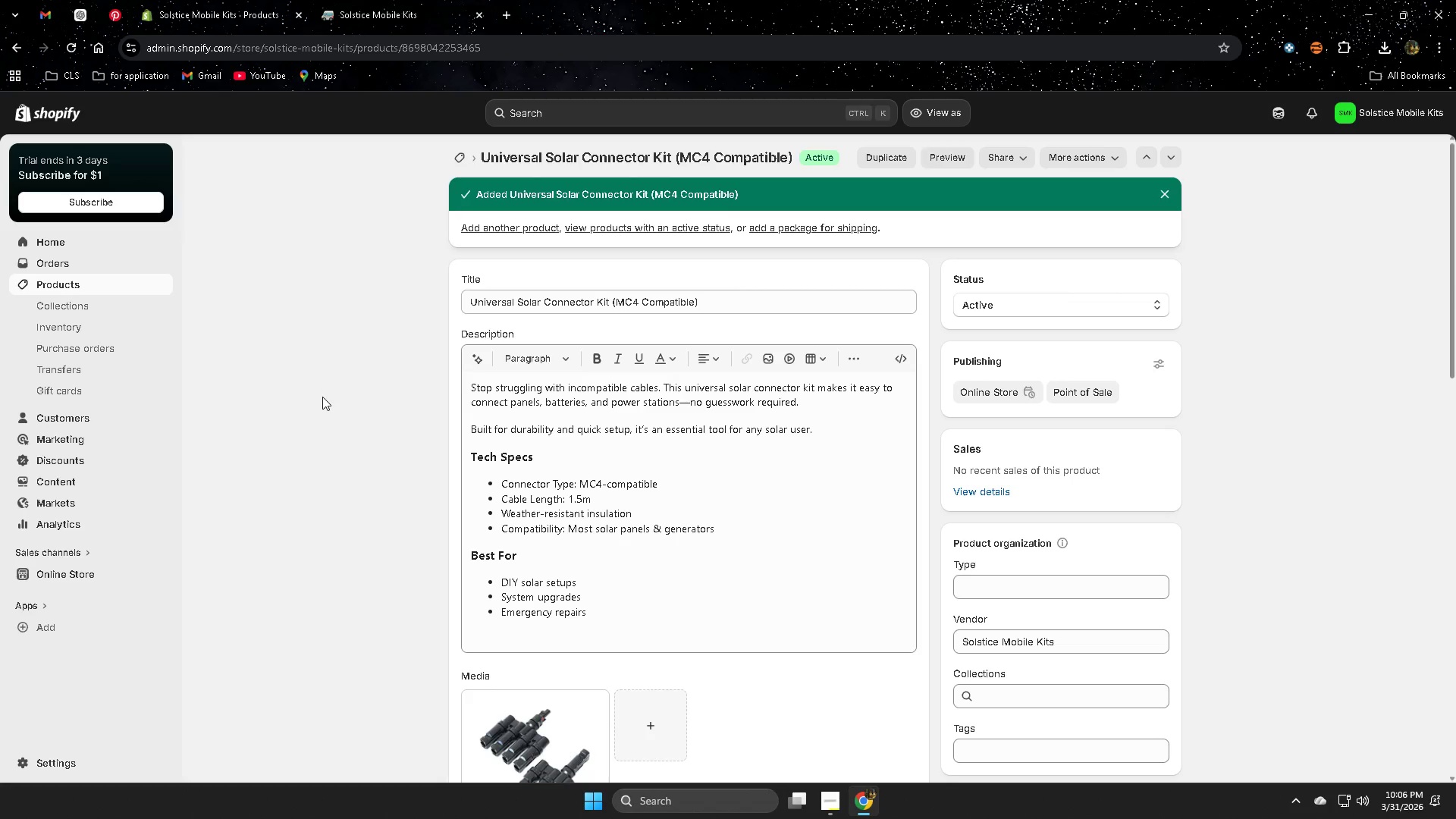 
scroll: coordinate [870, 544], scroll_direction: down, amount: 14.0
 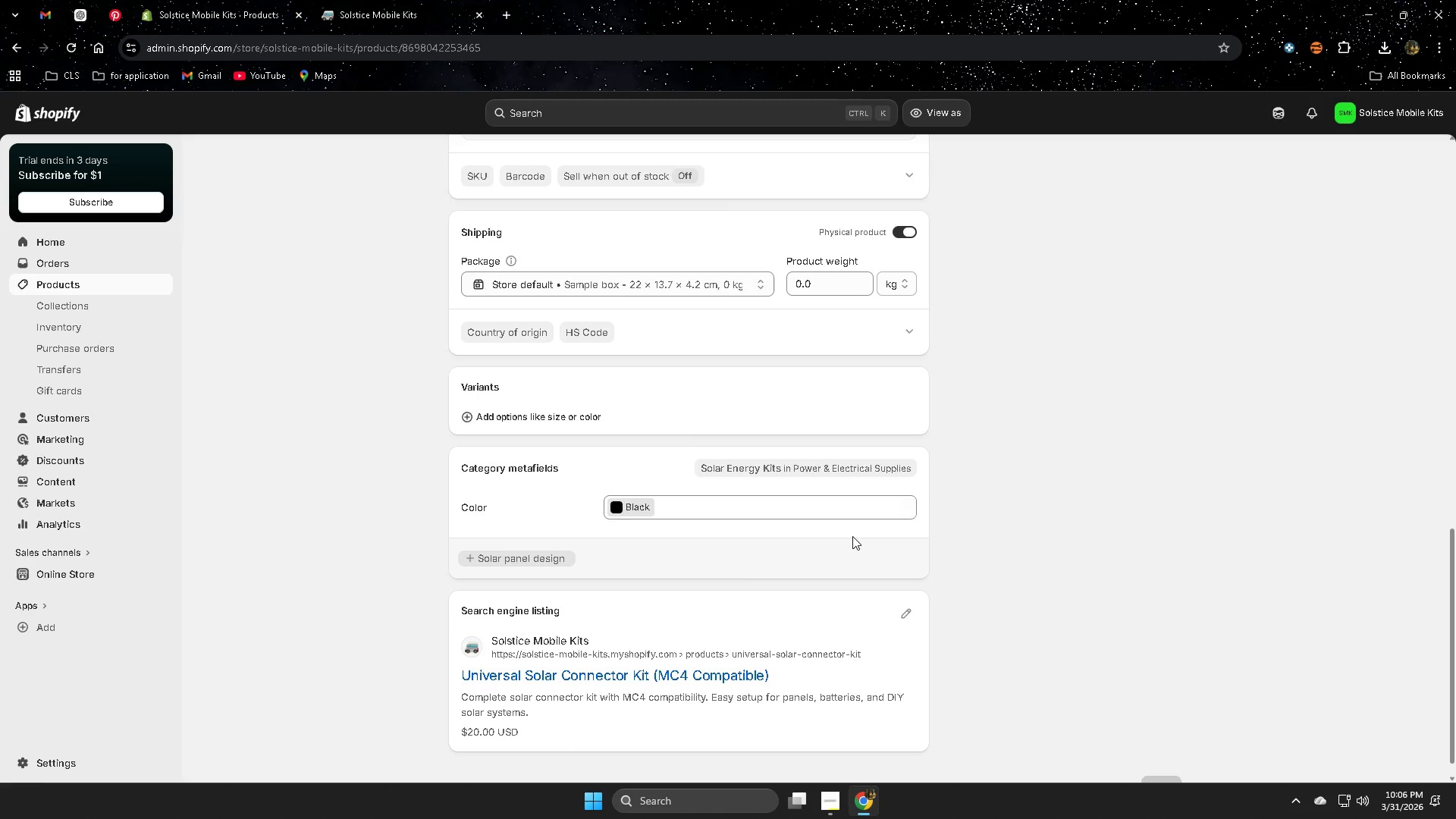 
scroll: coordinate [852, 536], scroll_direction: up, amount: 3.0
 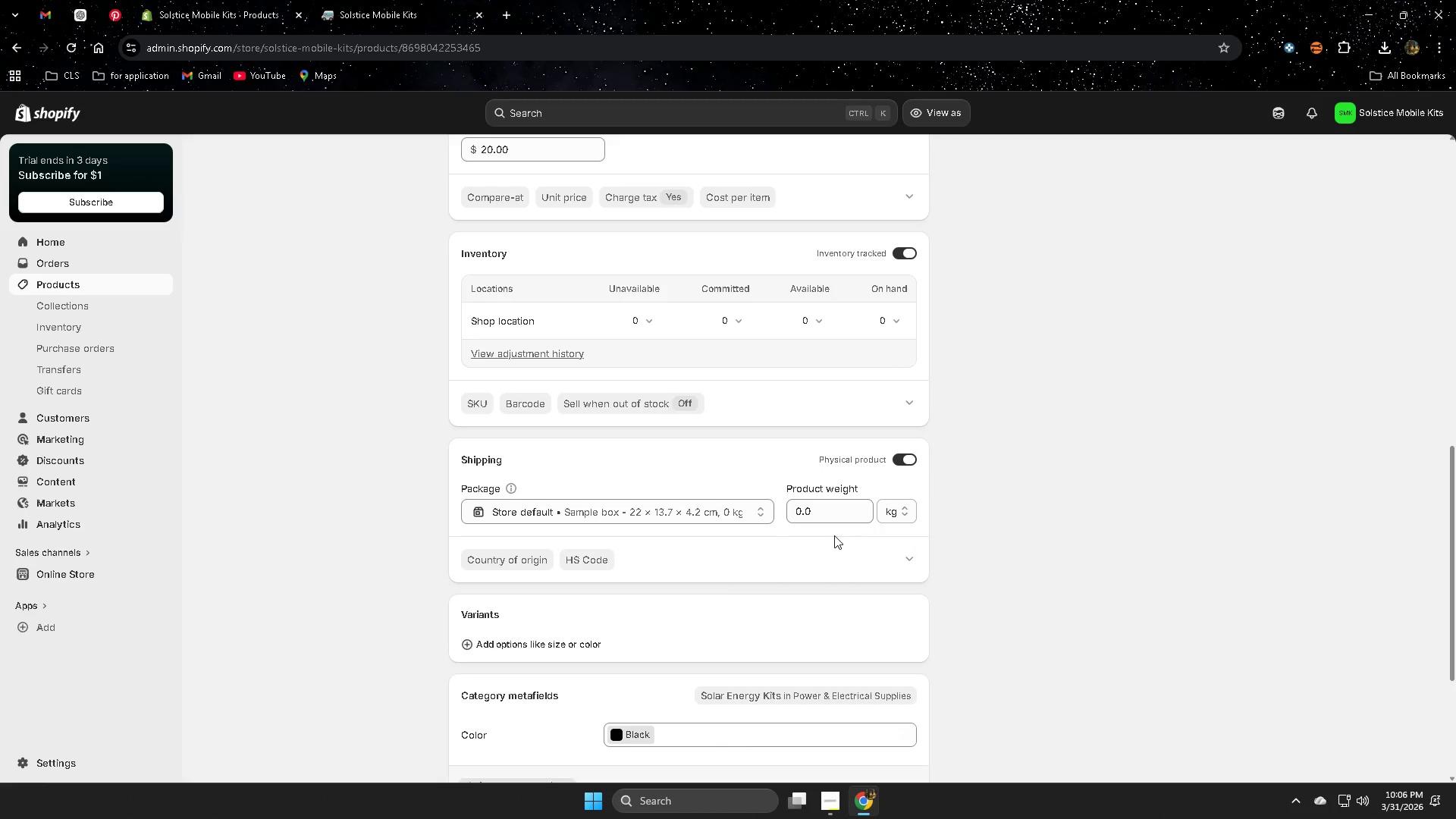 
scroll: coordinate [824, 520], scroll_direction: down, amount: 5.0
 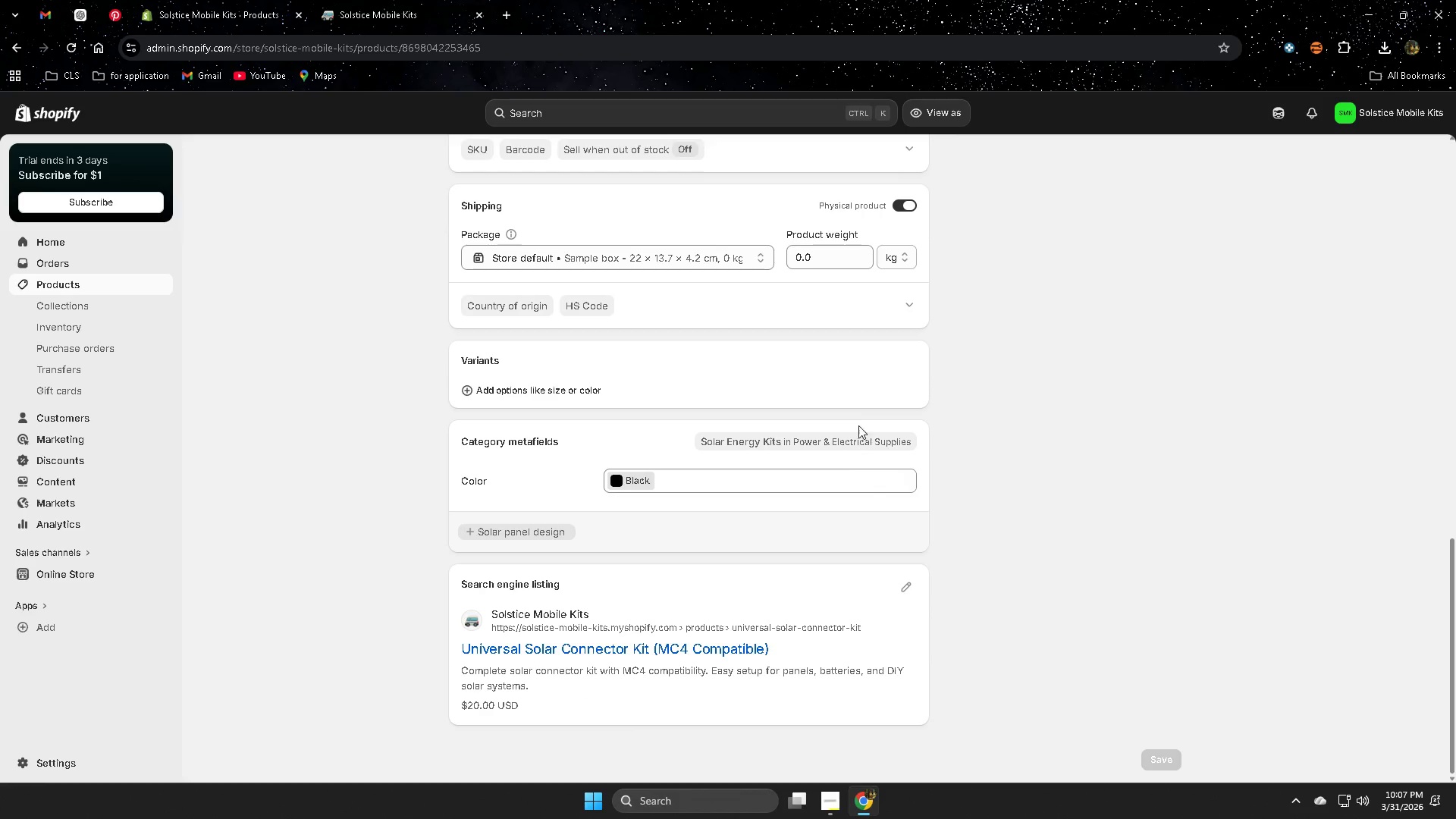 
left_click([897, 294])
 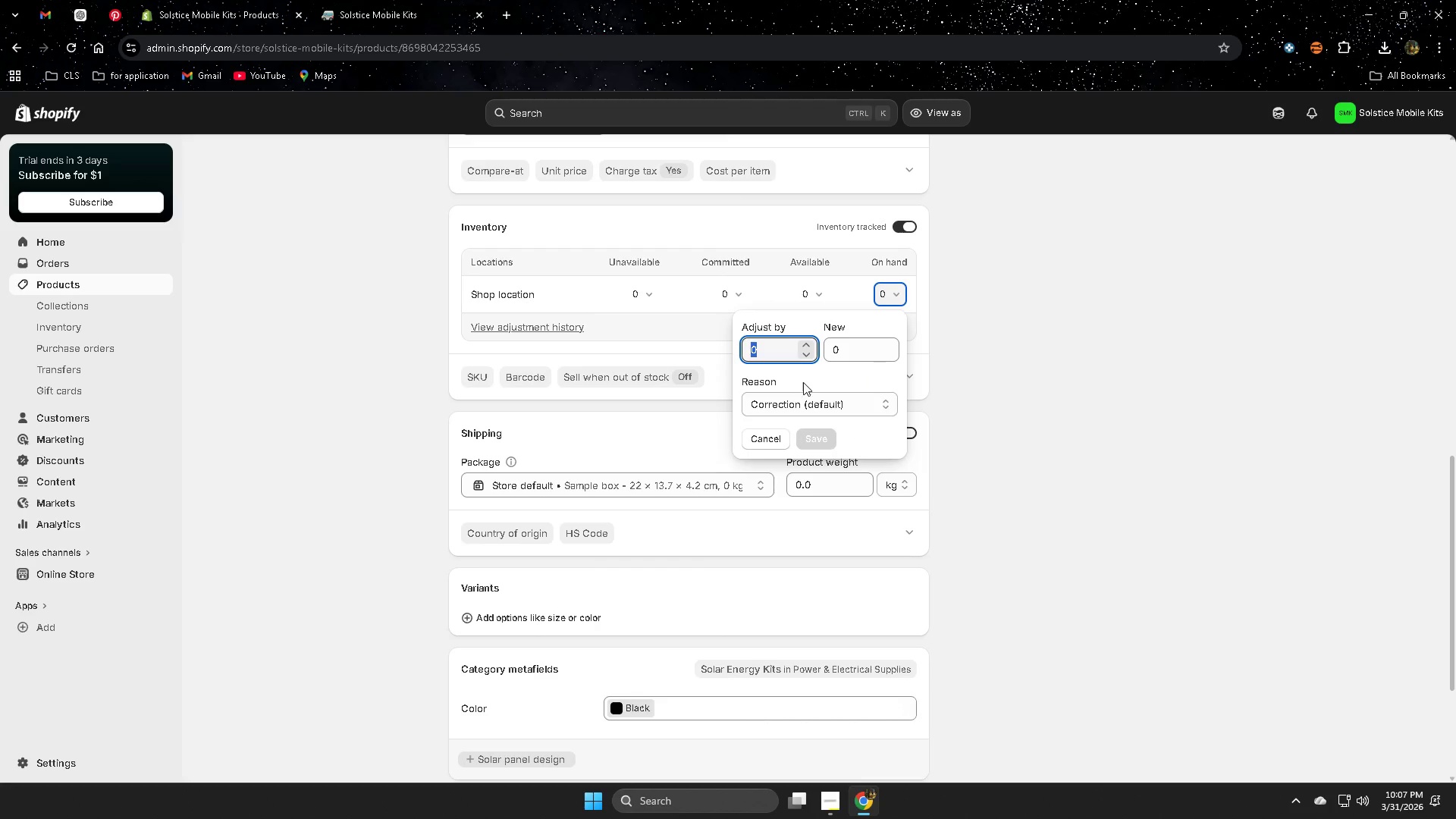 
type(12)
 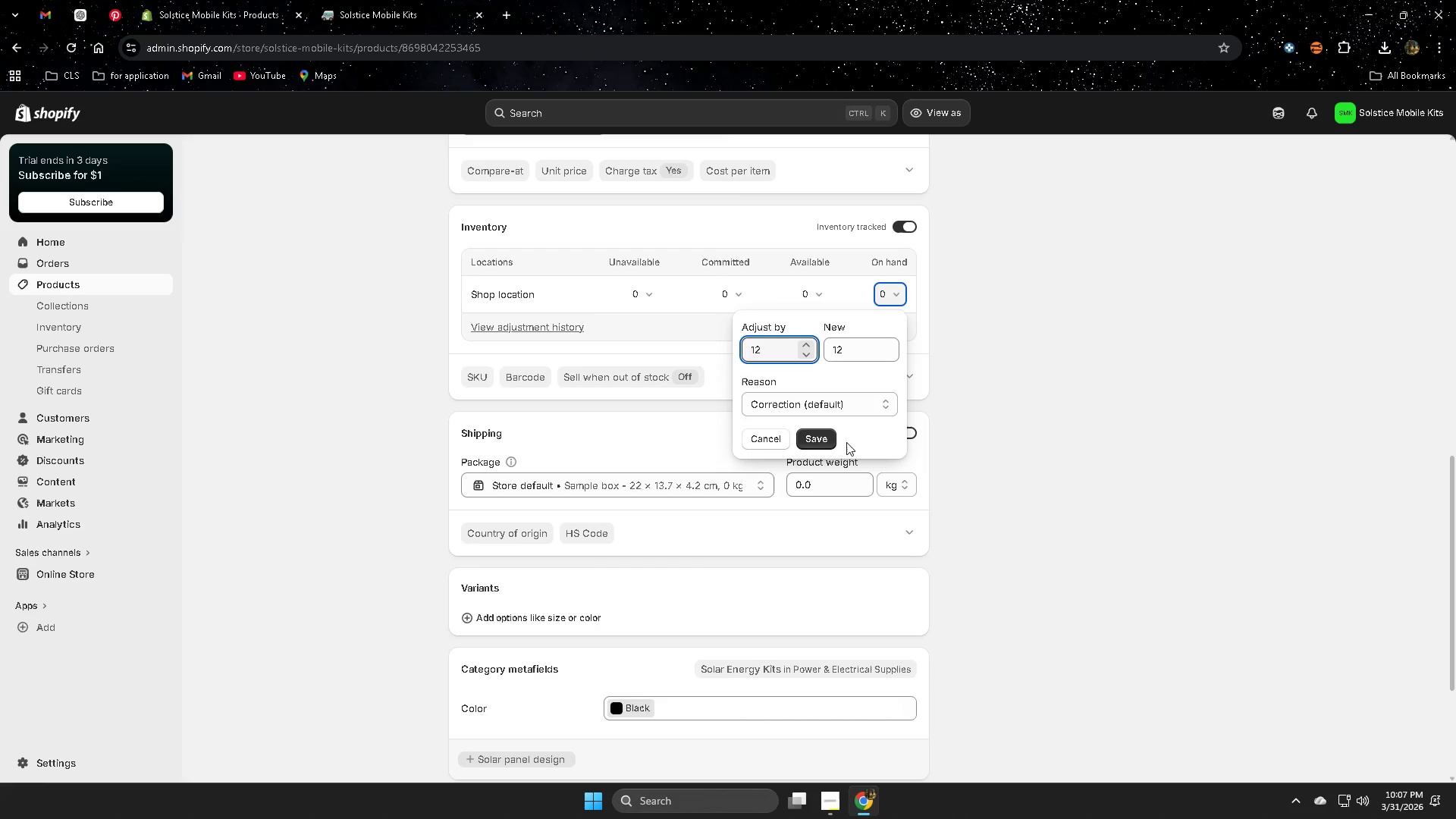 
scroll: coordinate [965, 559], scroll_direction: up, amount: 1.0
 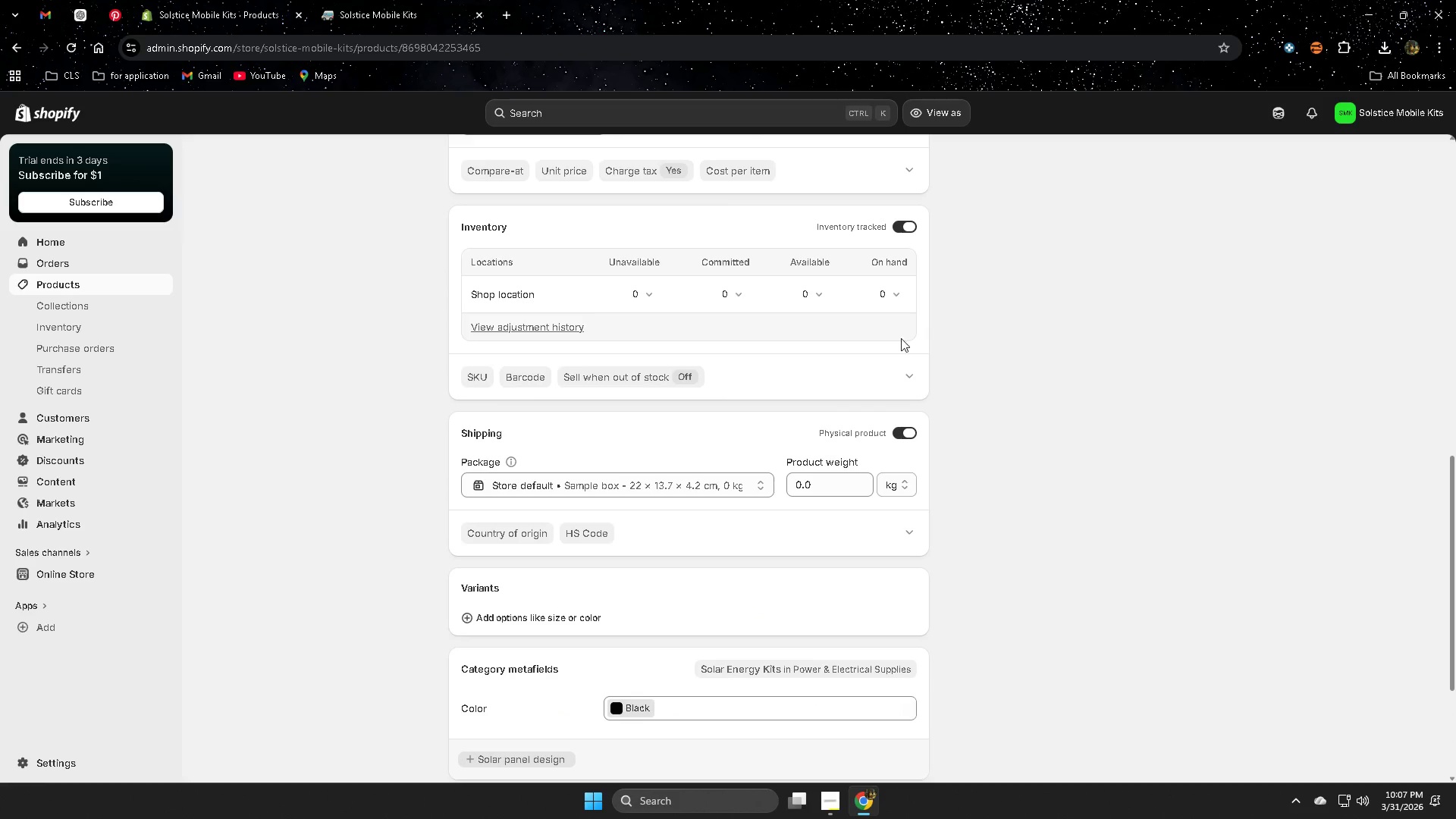 
left_click([823, 437])
 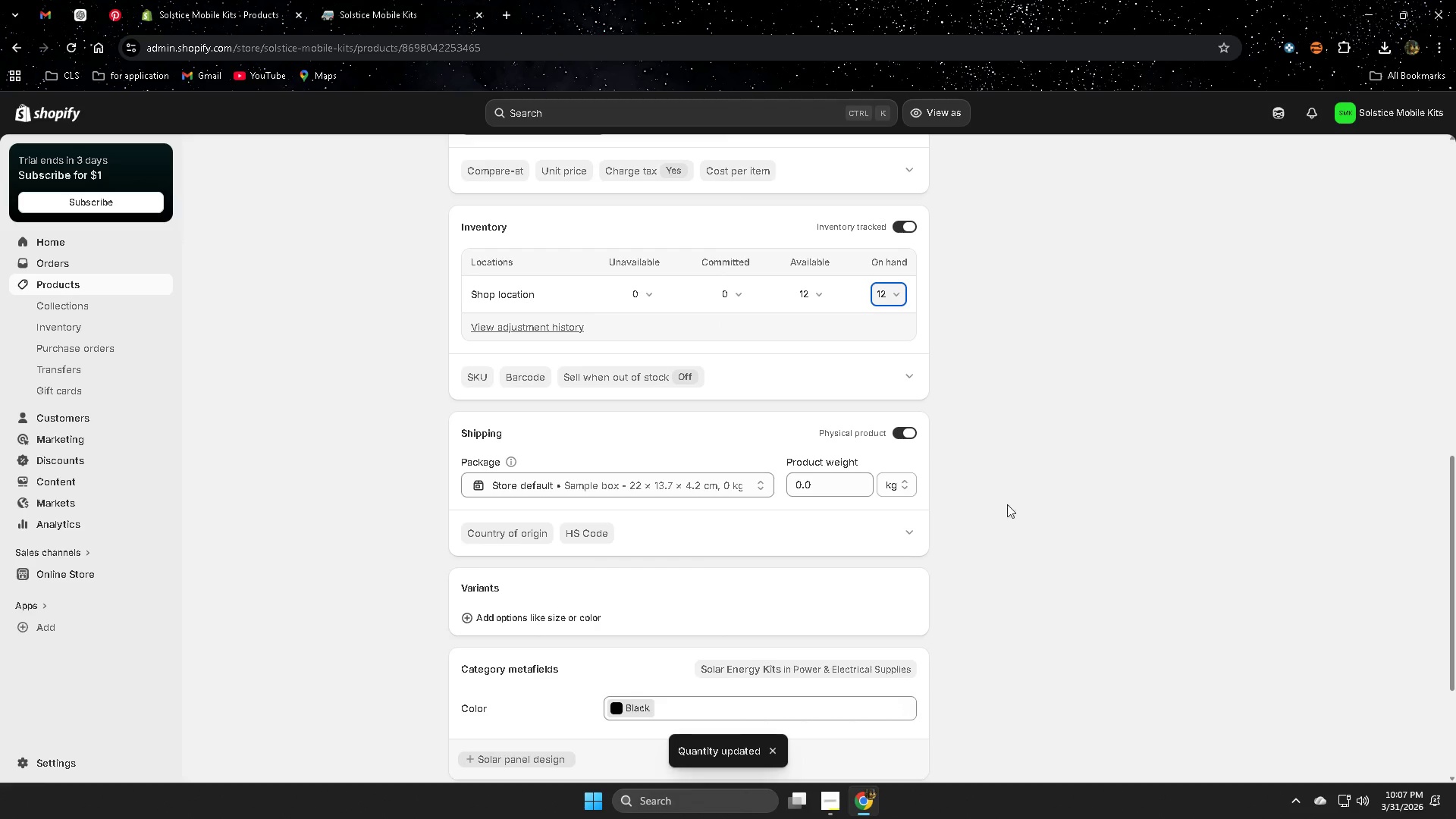 
scroll: coordinate [1001, 478], scroll_direction: up, amount: 2.0
 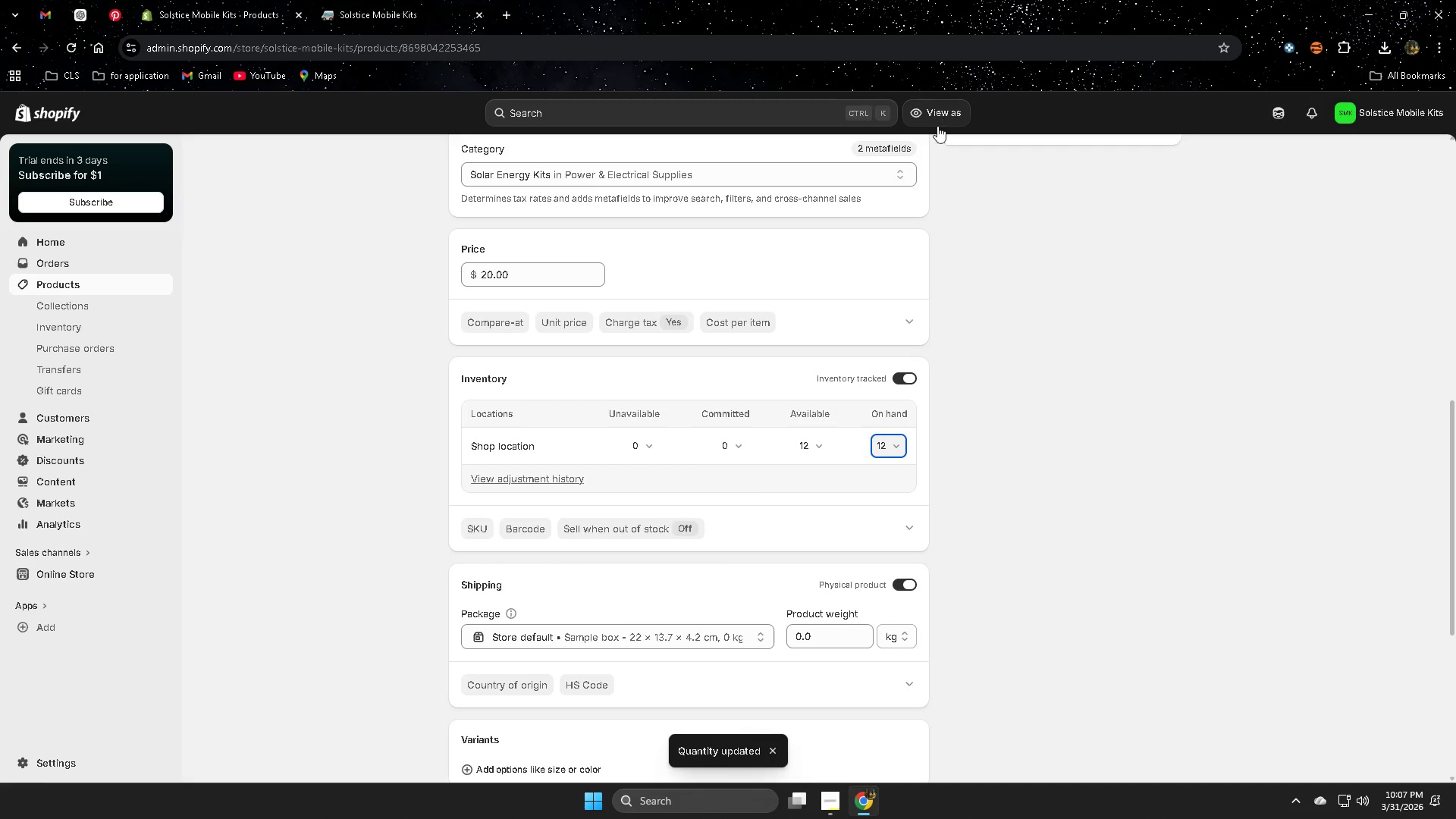 
left_click([366, 0])
 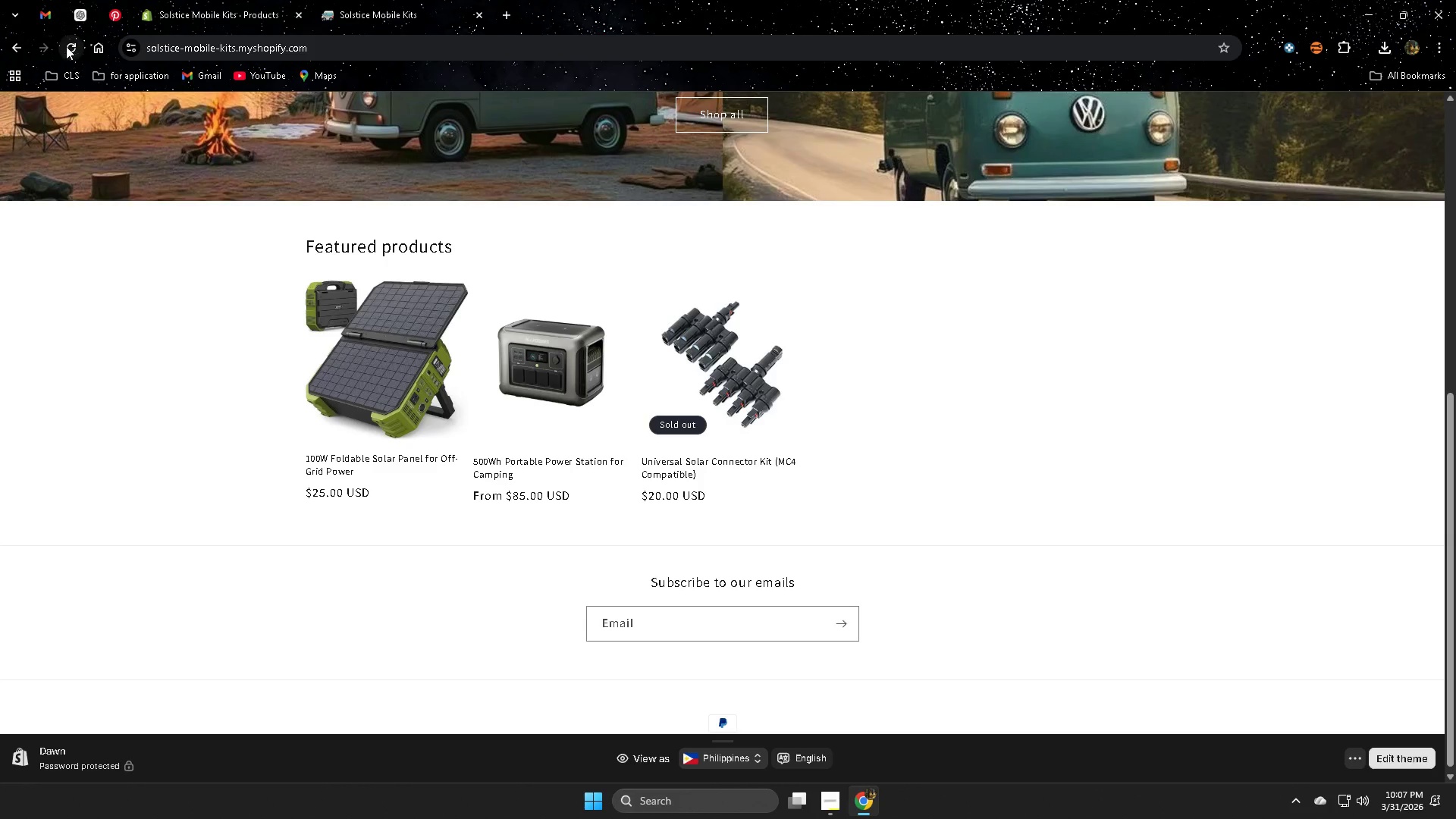 
left_click([67, 46])
 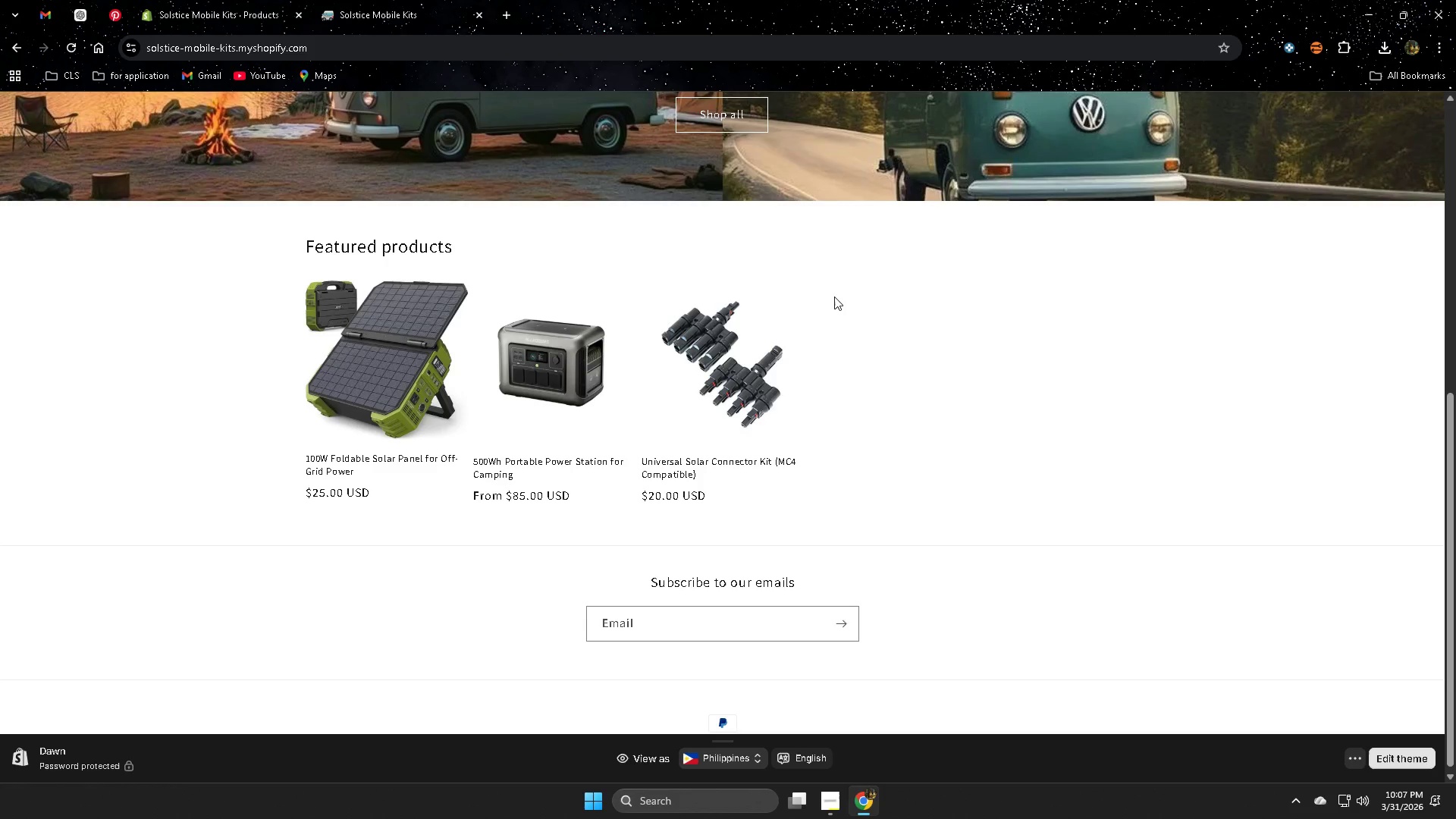 
scroll: coordinate [918, 602], scroll_direction: down, amount: 4.0
 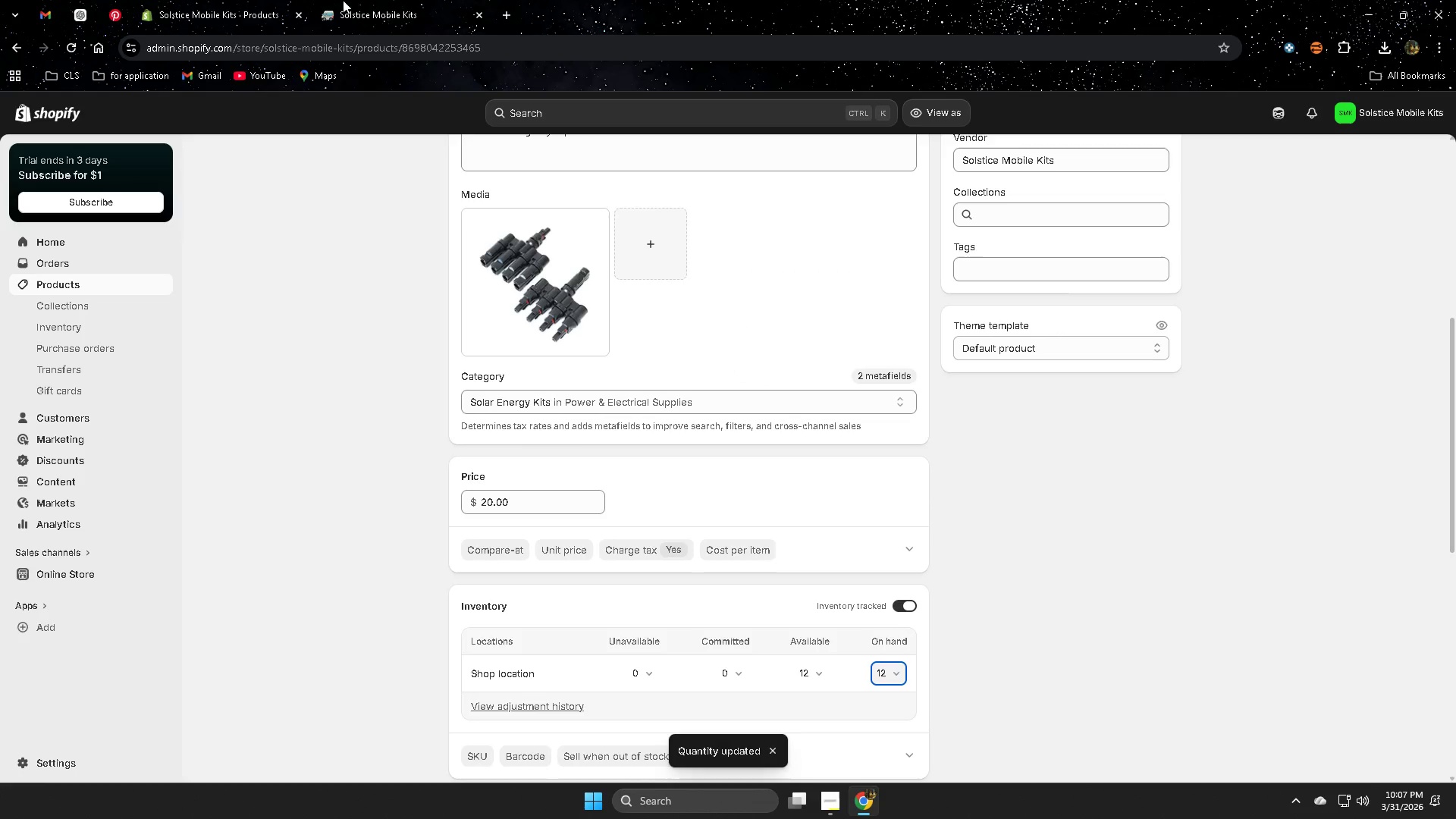 
wait(21.87)
 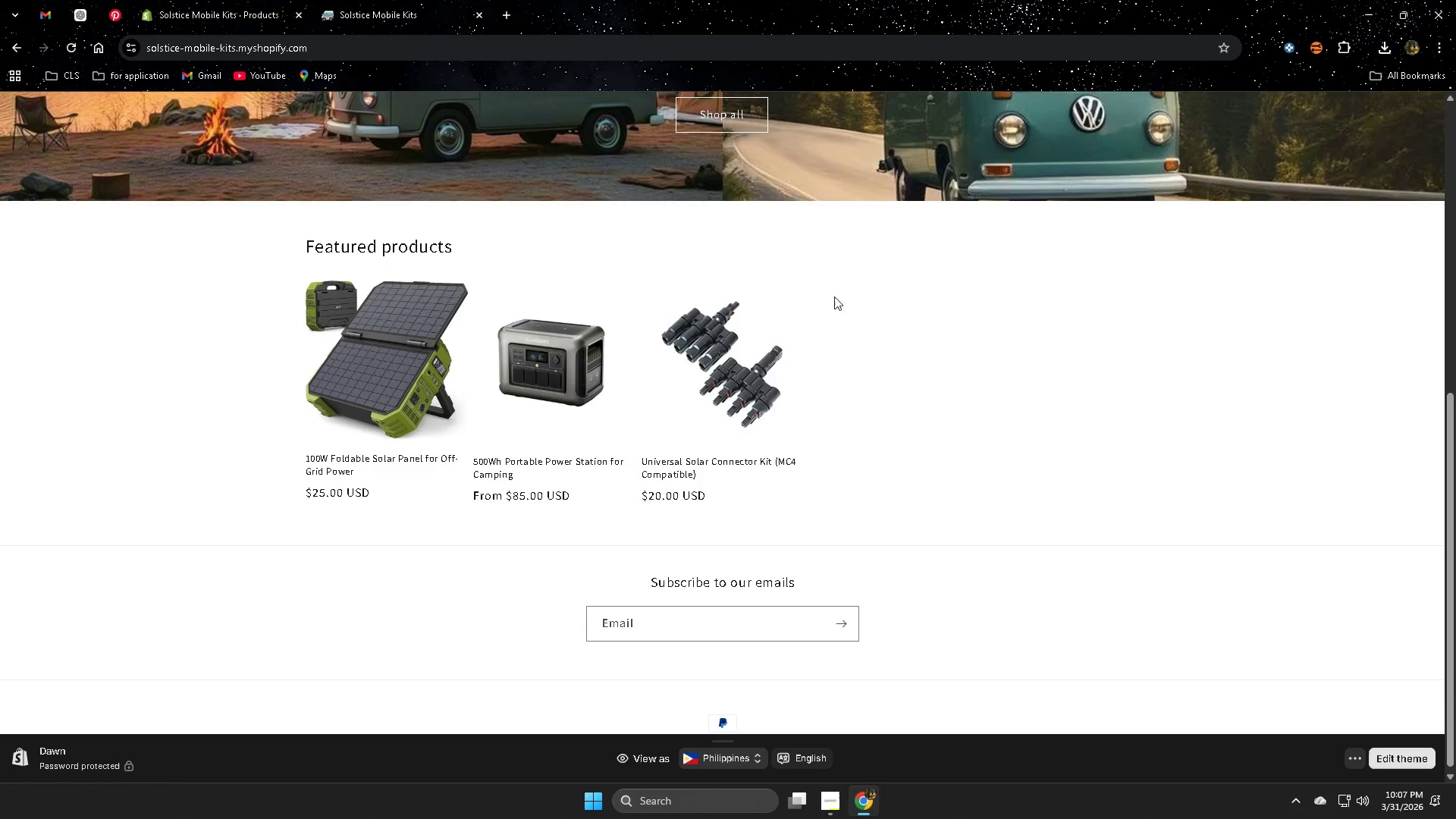 
left_click([561, 359])
 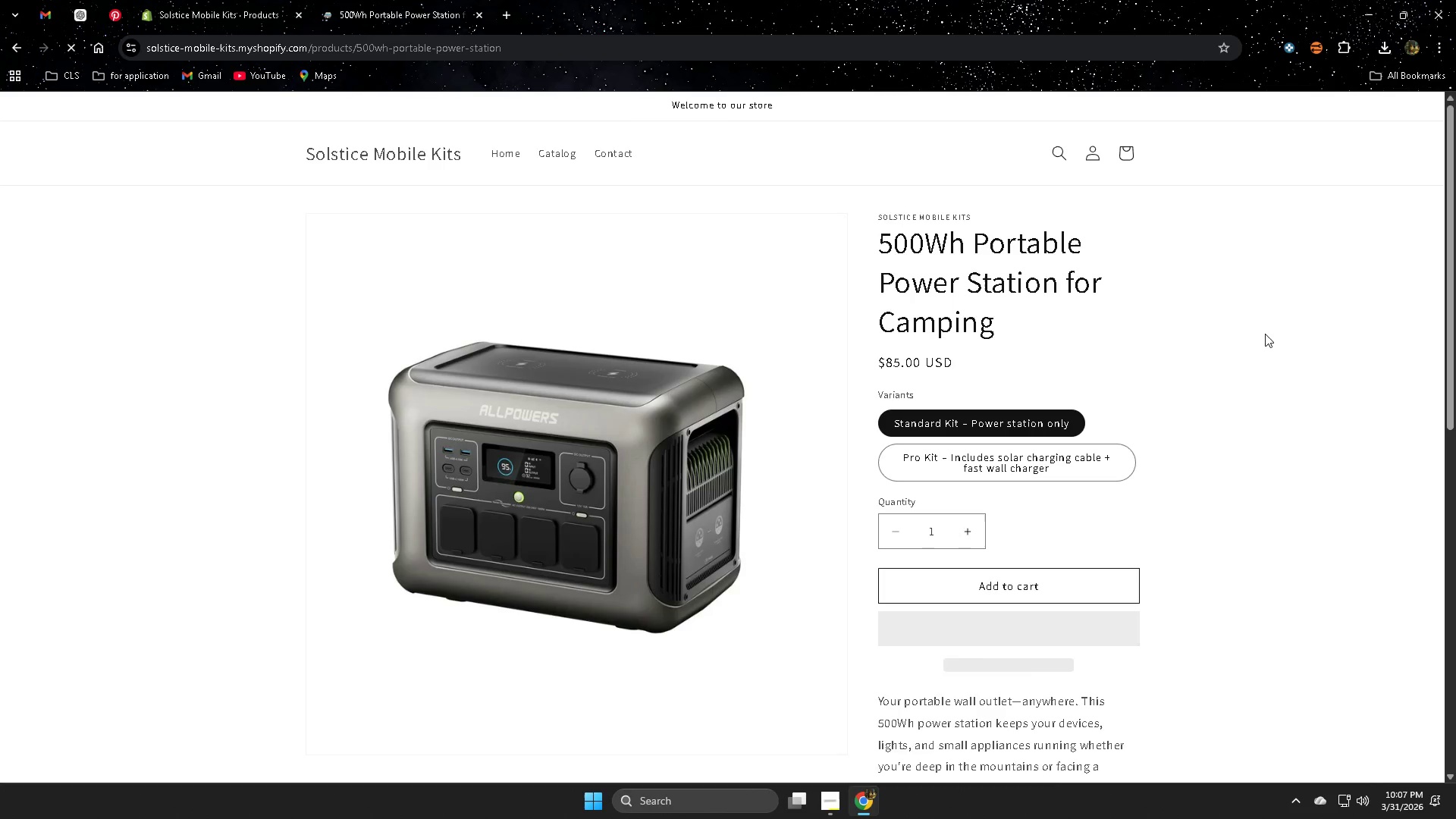 
scroll: coordinate [1292, 357], scroll_direction: none, amount: 0.0
 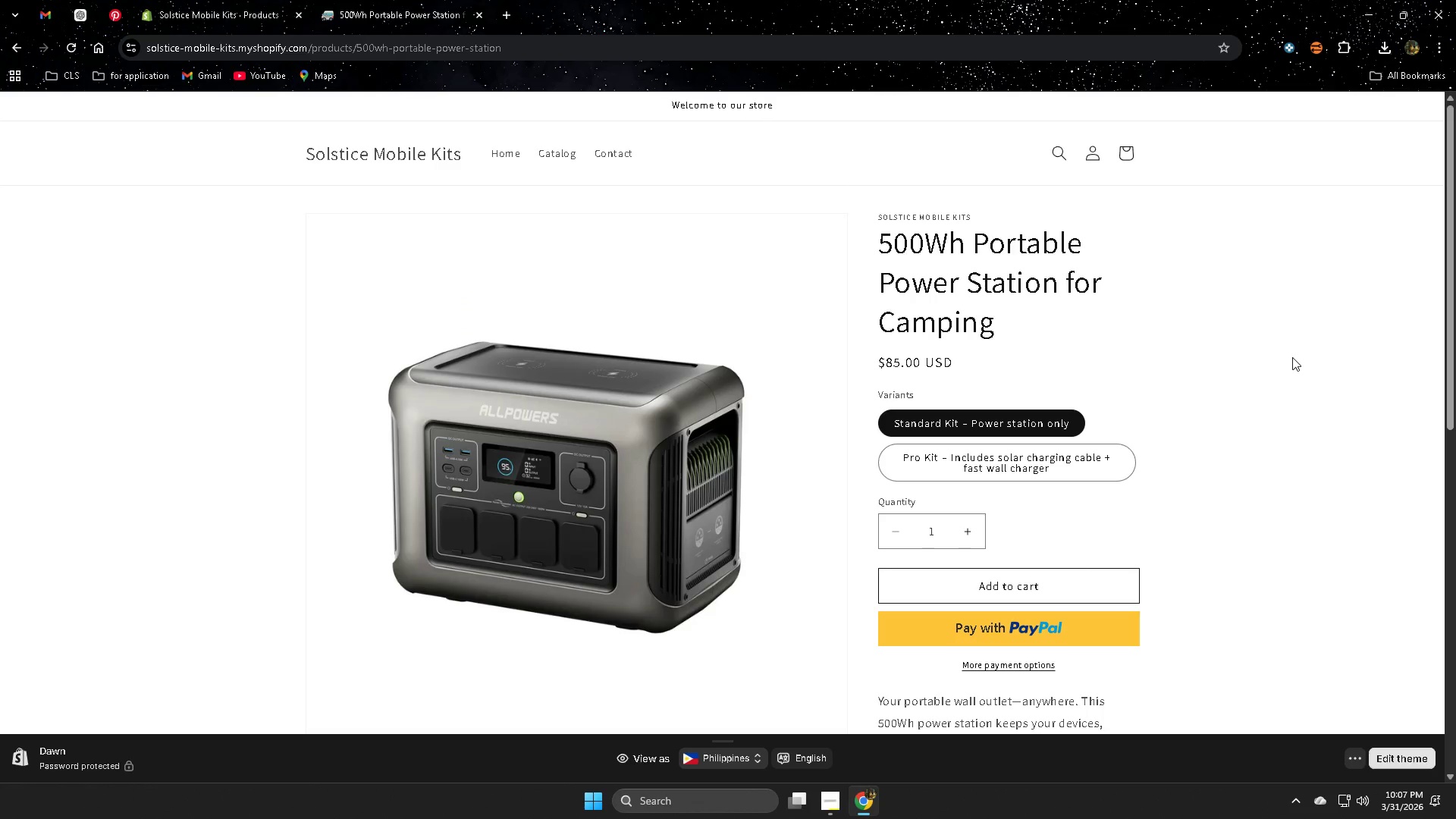 
left_click([181, 1])
 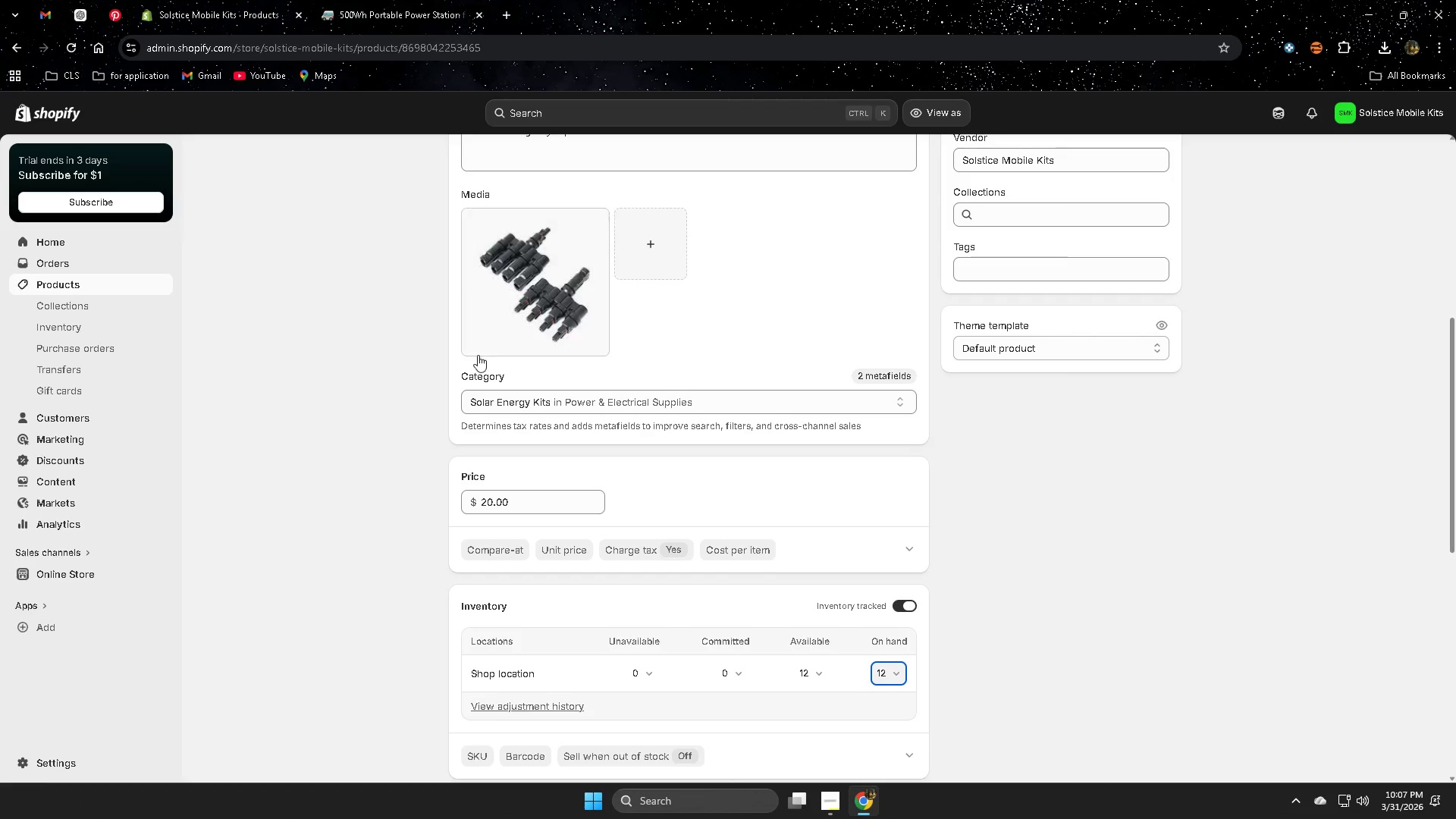 
scroll: coordinate [386, 334], scroll_direction: up, amount: 7.0